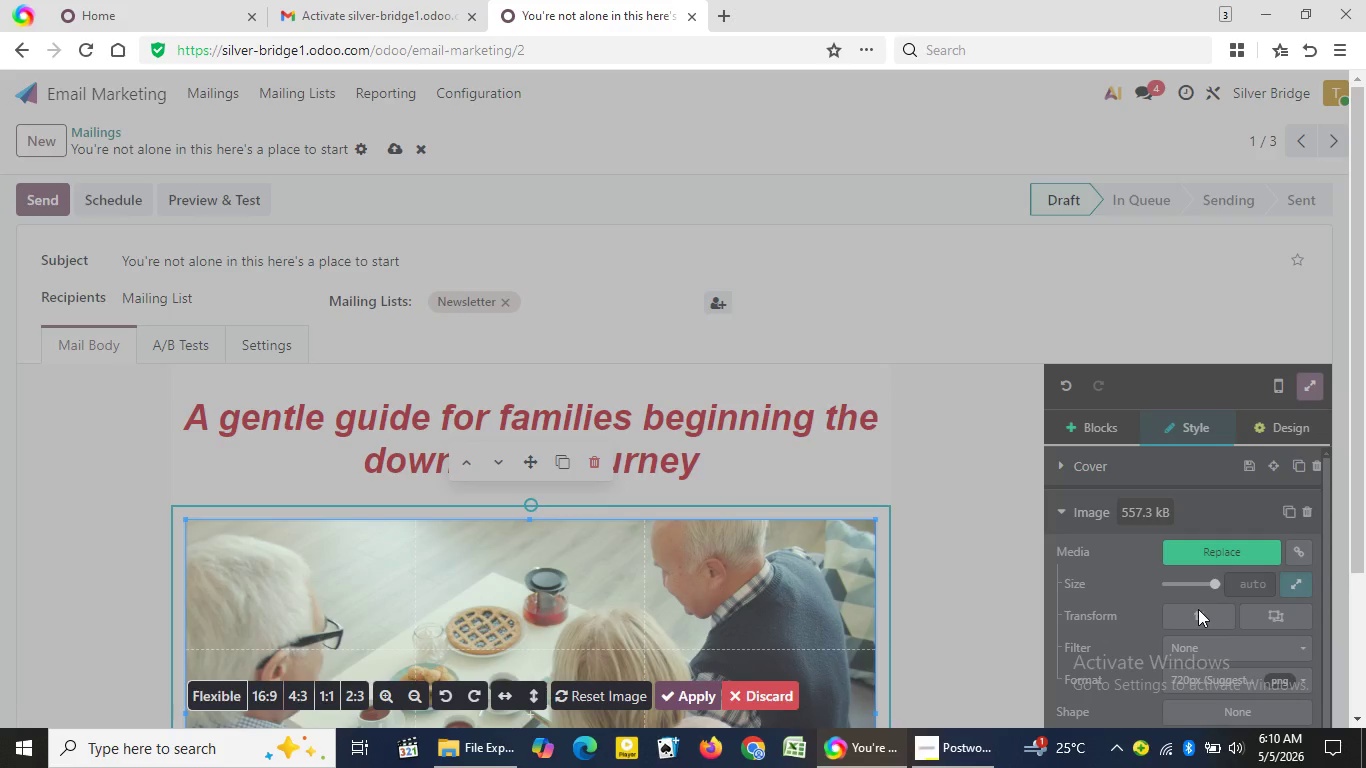 
wait(46.3)
 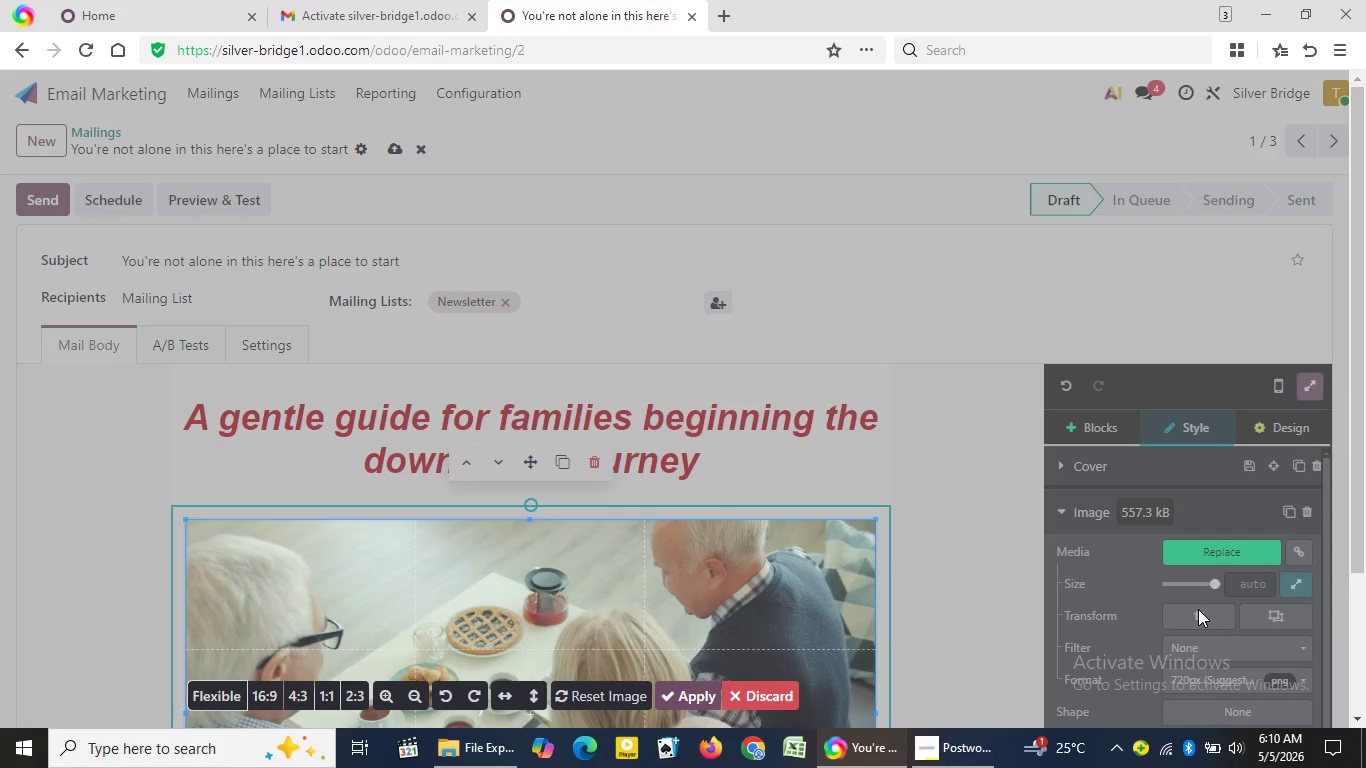 
left_click([265, 691])
 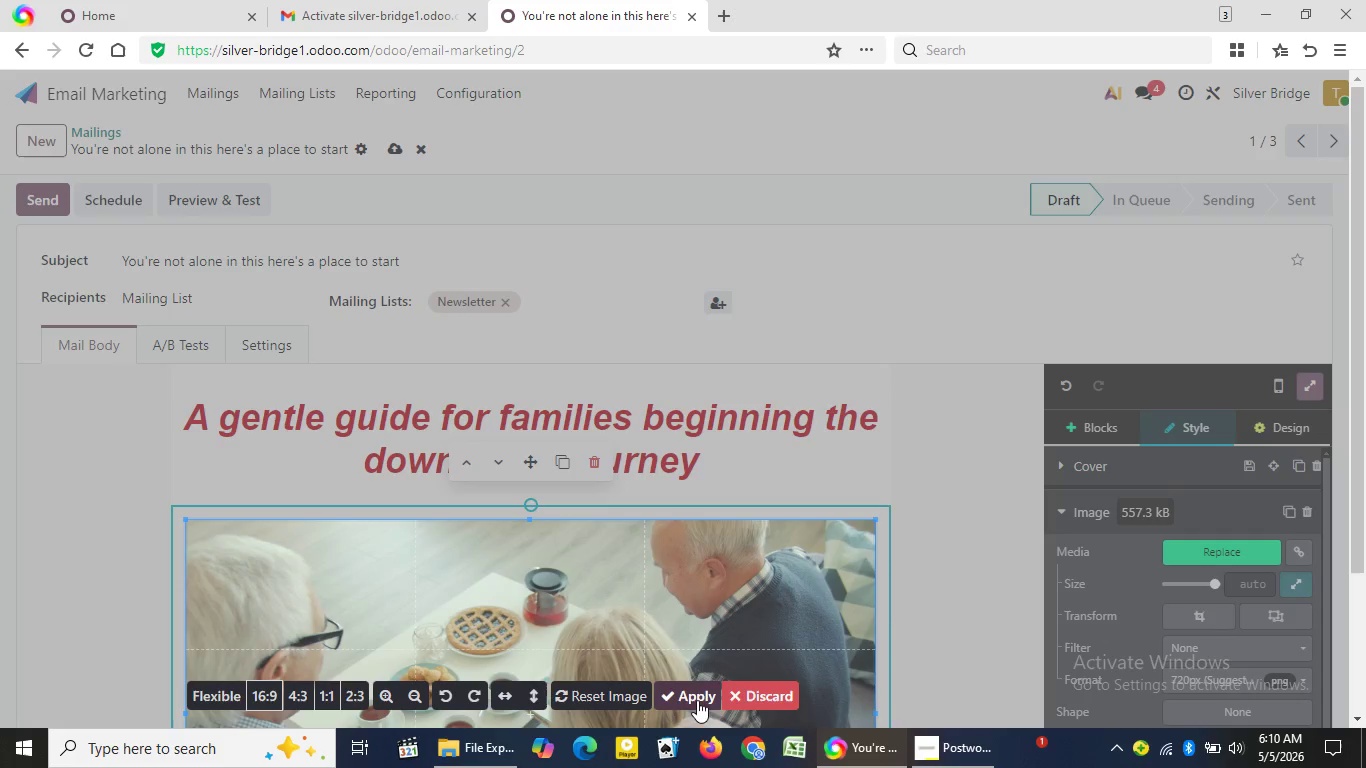 
left_click([701, 700])
 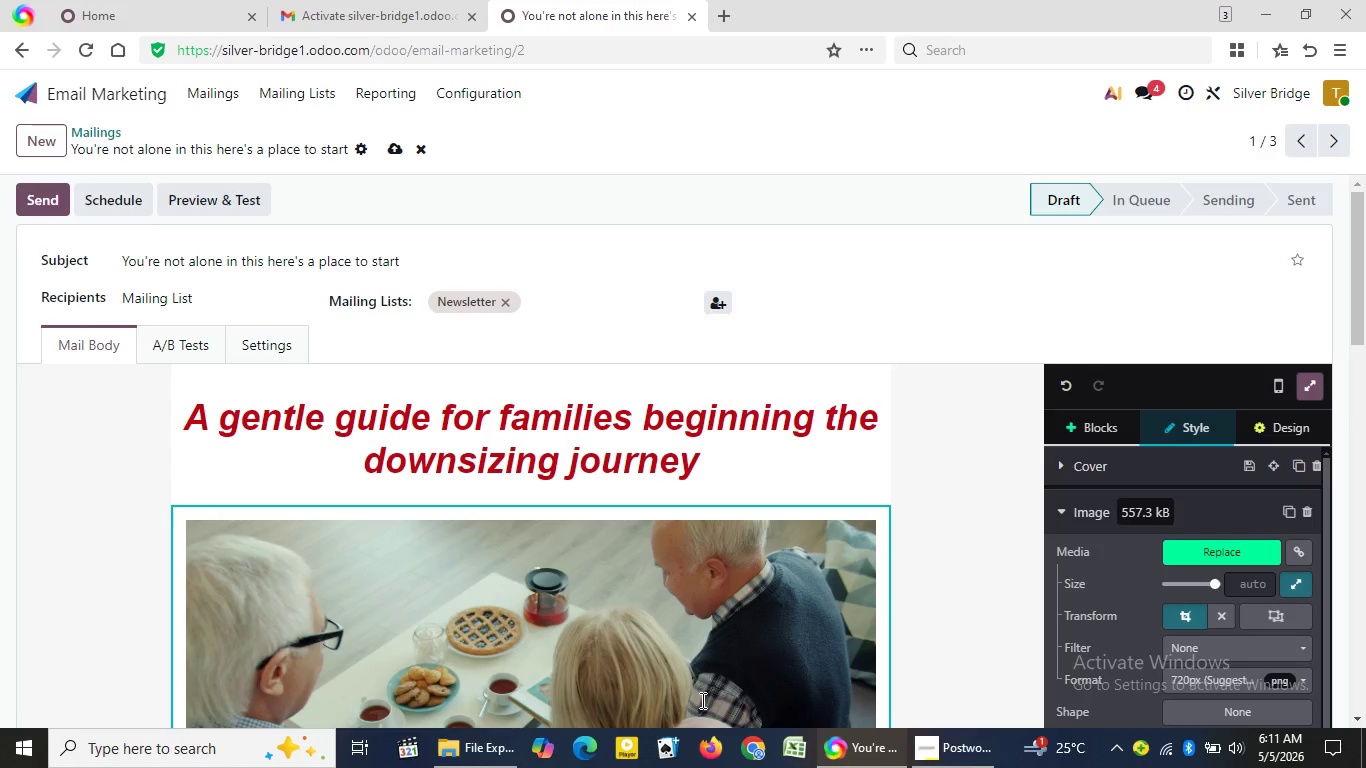 
wait(33.66)
 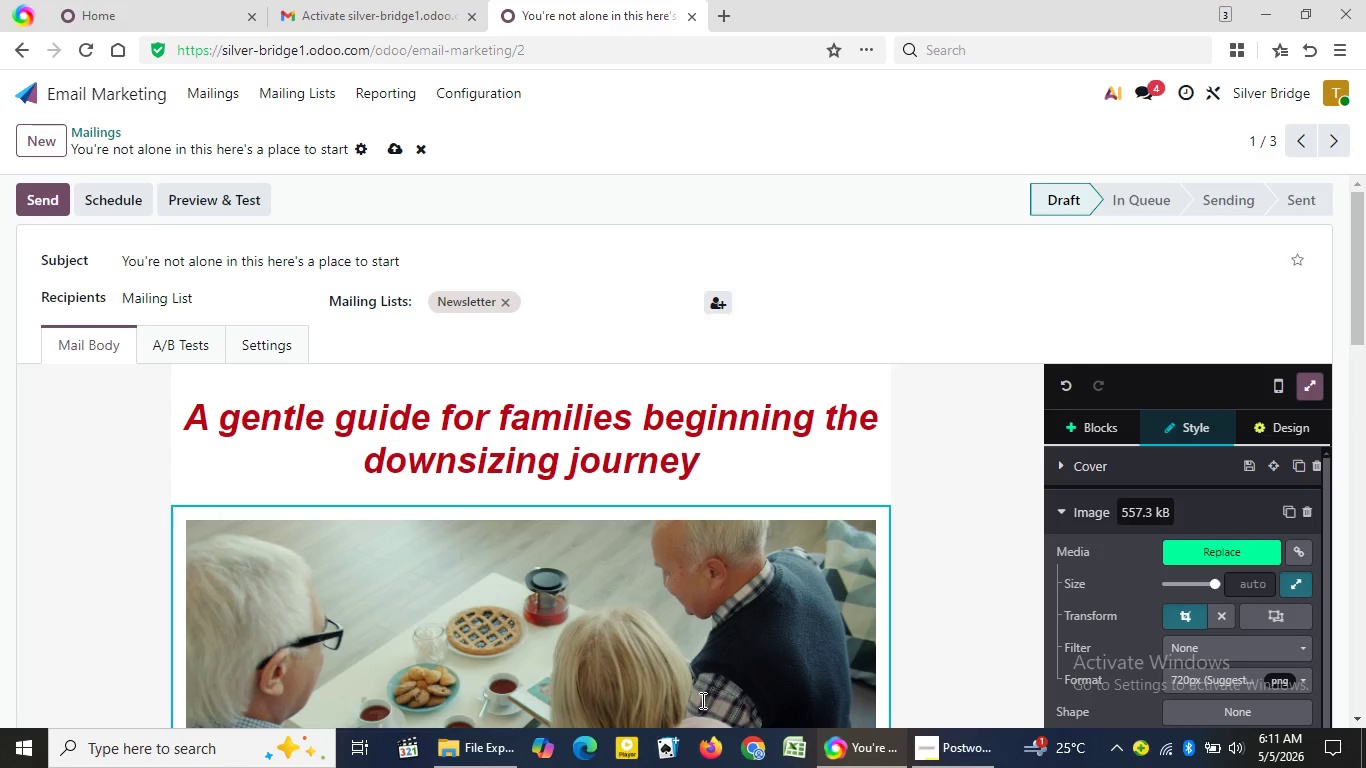 
left_click_drag(start_coordinate=[1365, 327], to_coordinate=[1365, 627])
 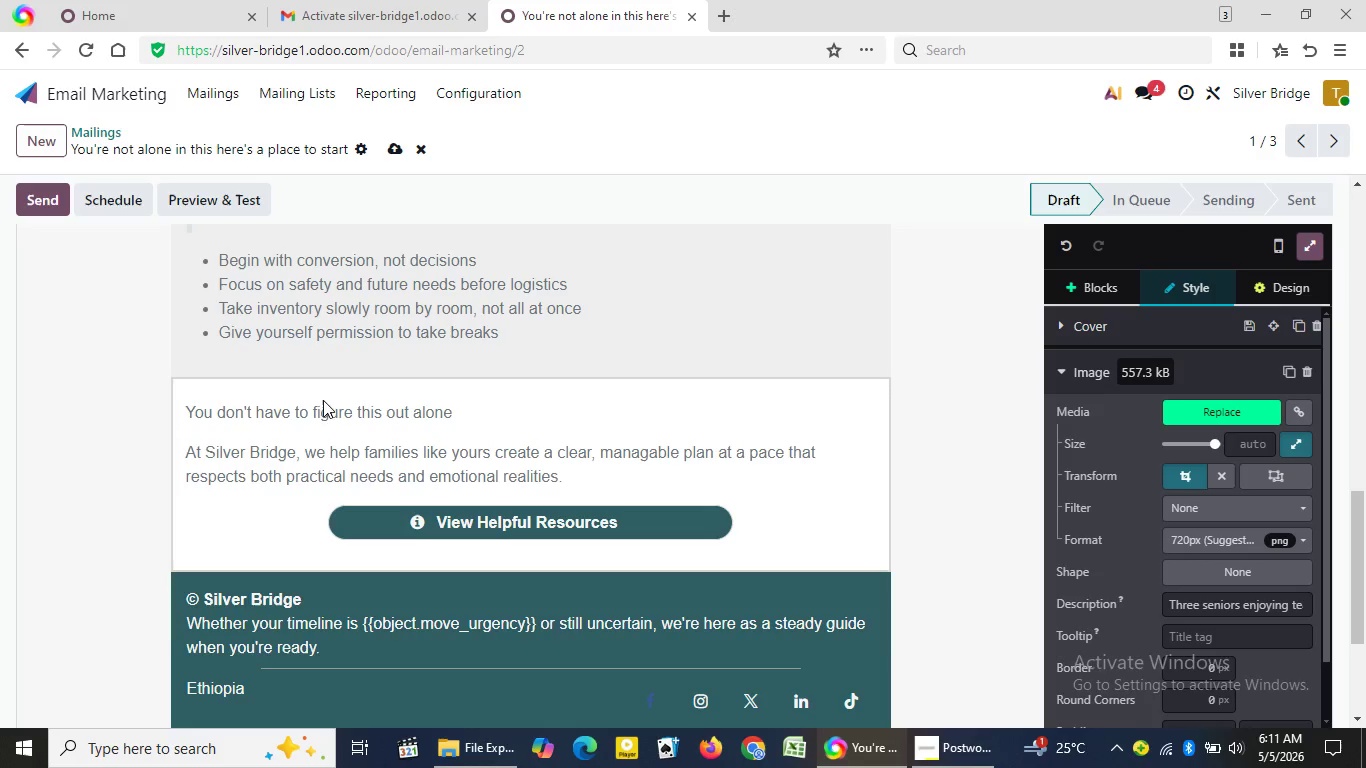 
double_click([325, 409])
 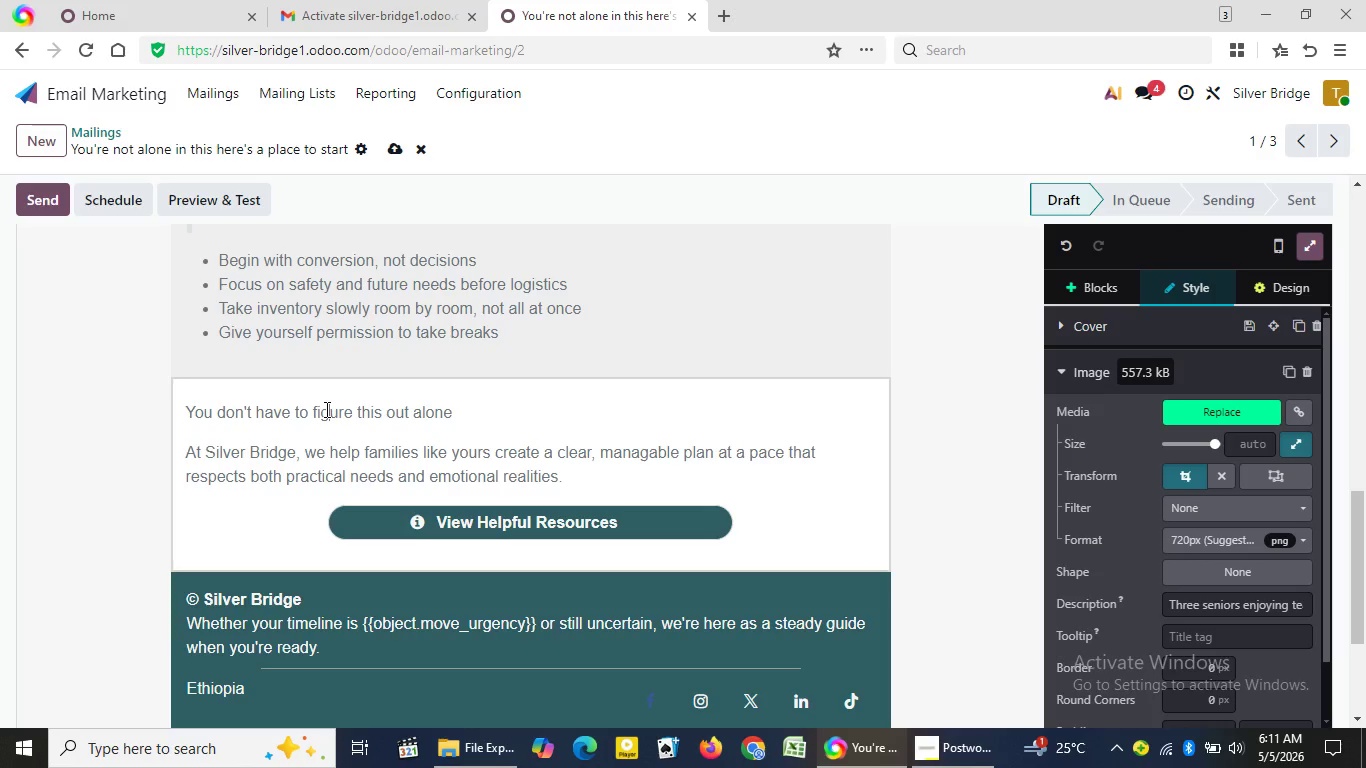 
triple_click([325, 409])
 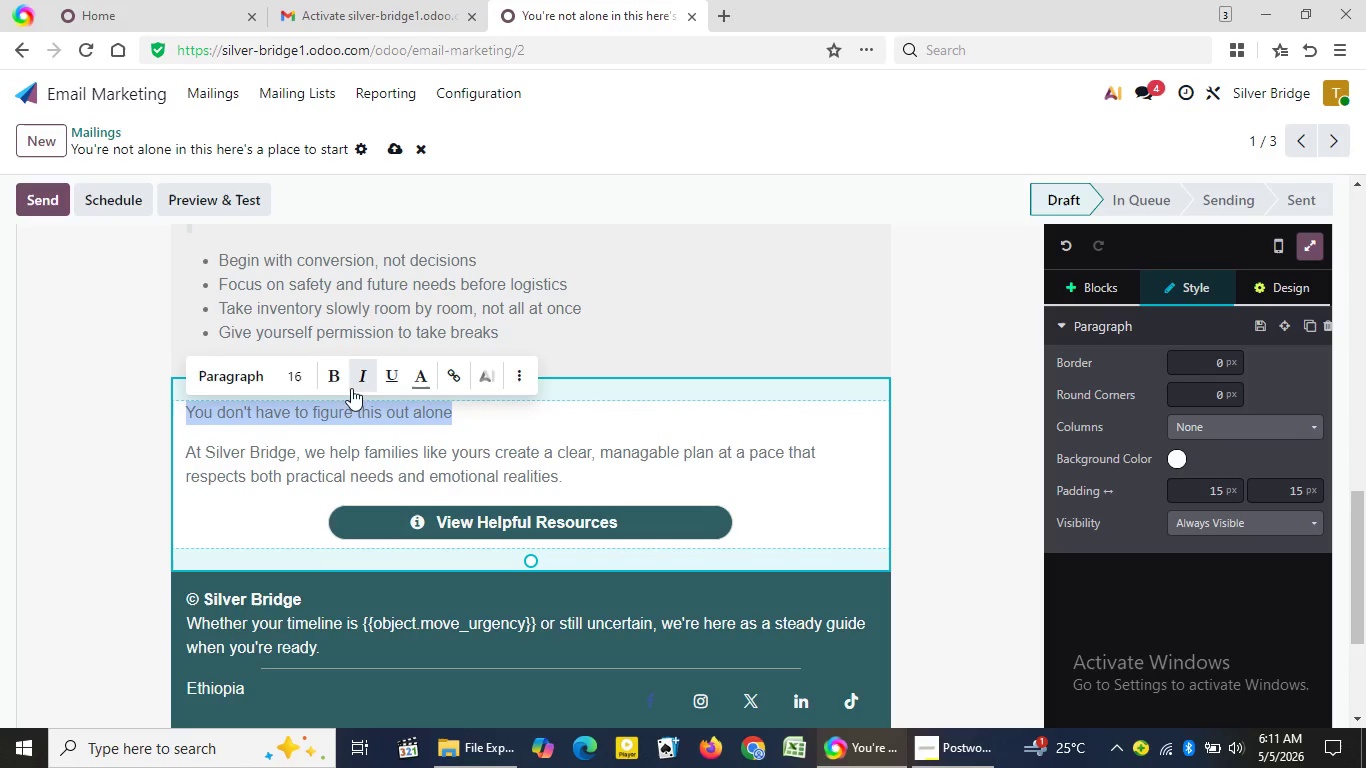 
left_click([337, 381])
 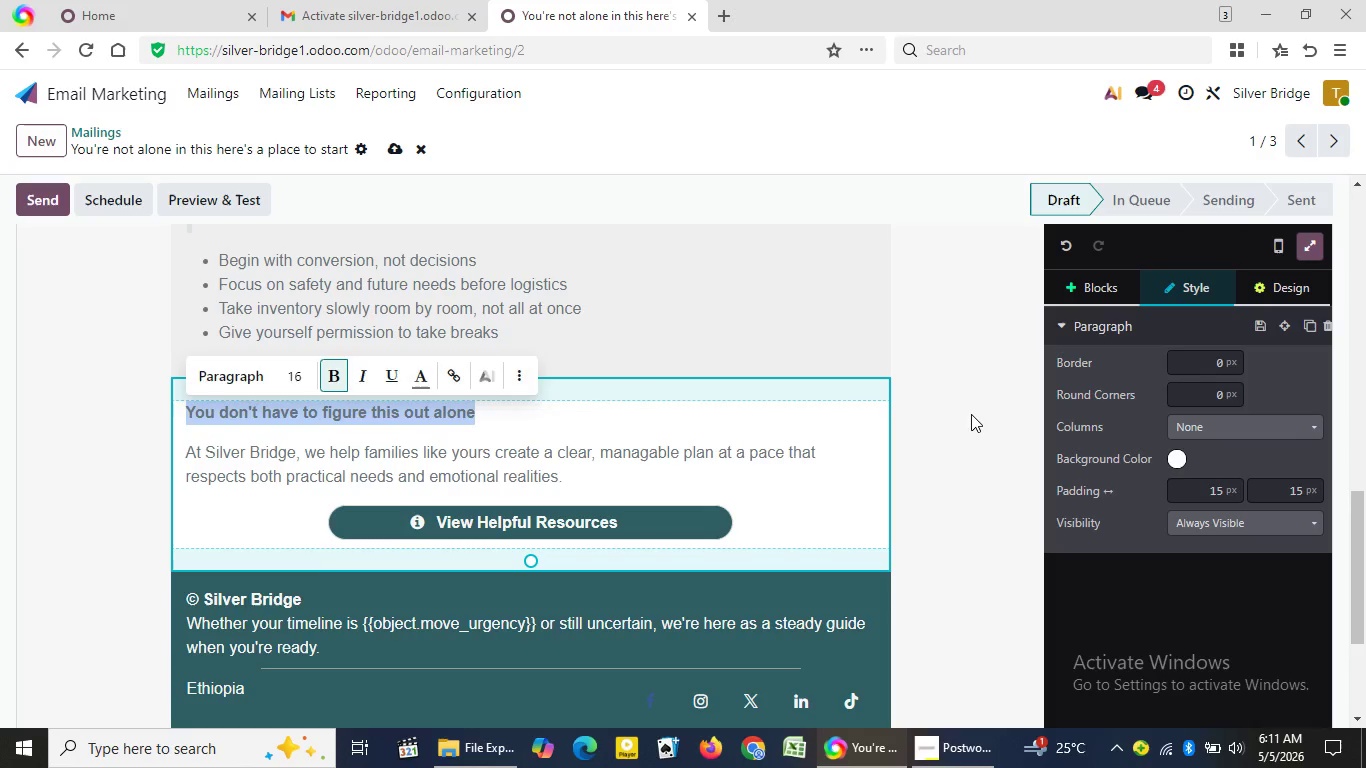 
left_click([971, 414])
 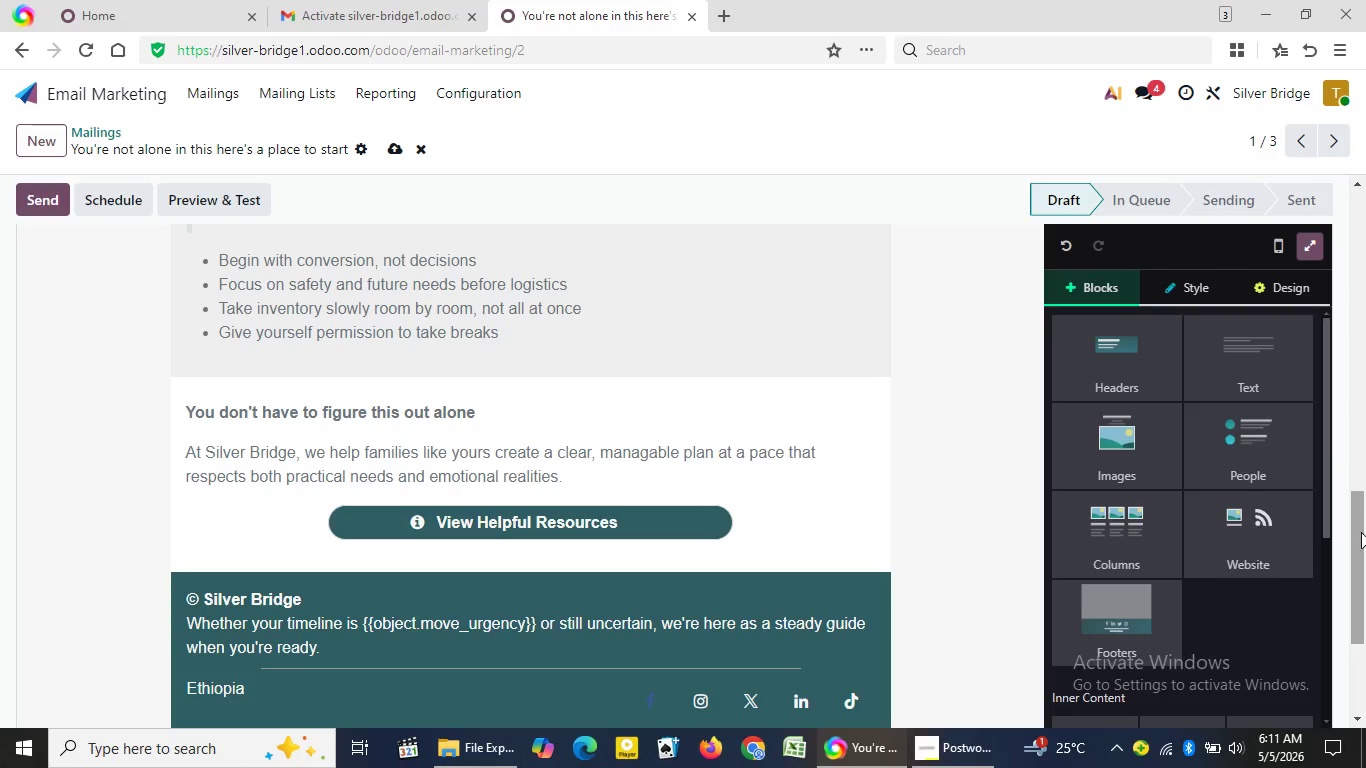 
left_click_drag(start_coordinate=[1359, 532], to_coordinate=[1338, 428])
 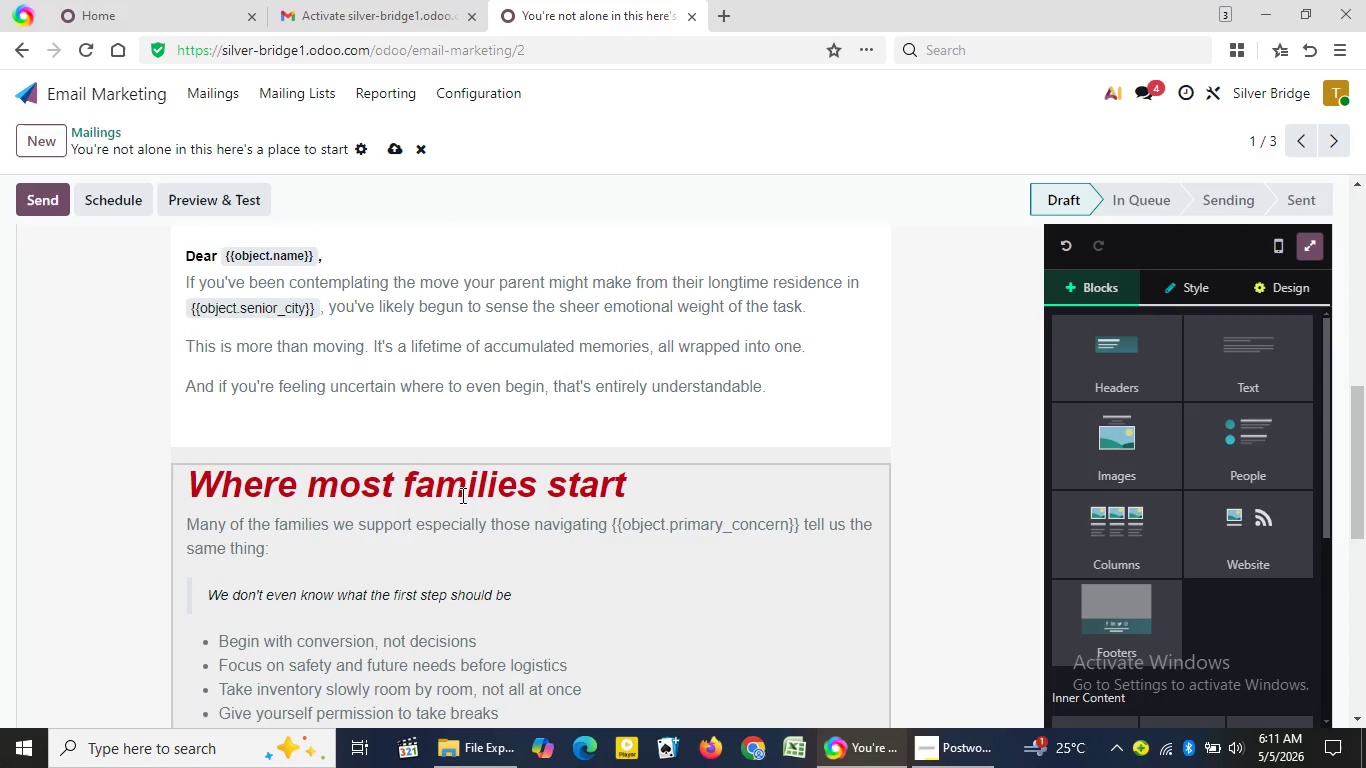 
double_click([463, 493])
 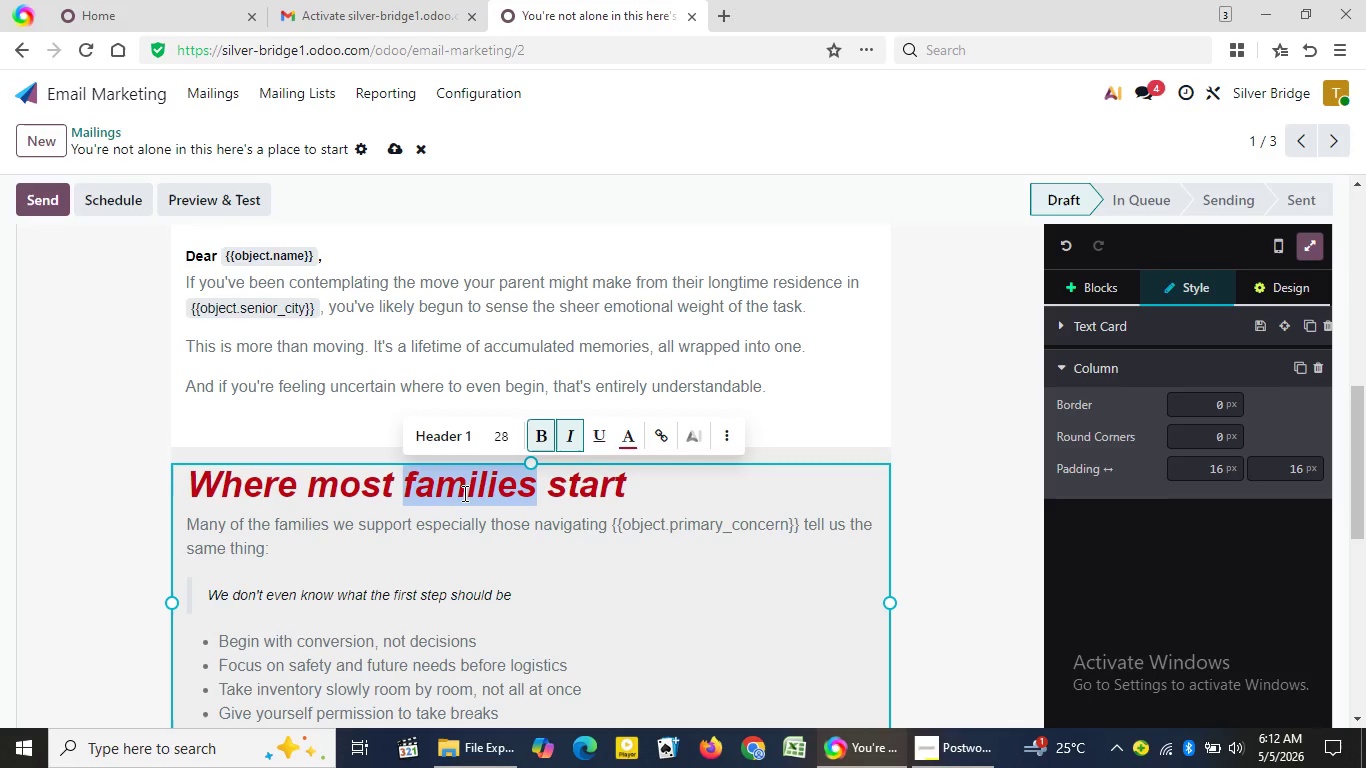 
wait(28.34)
 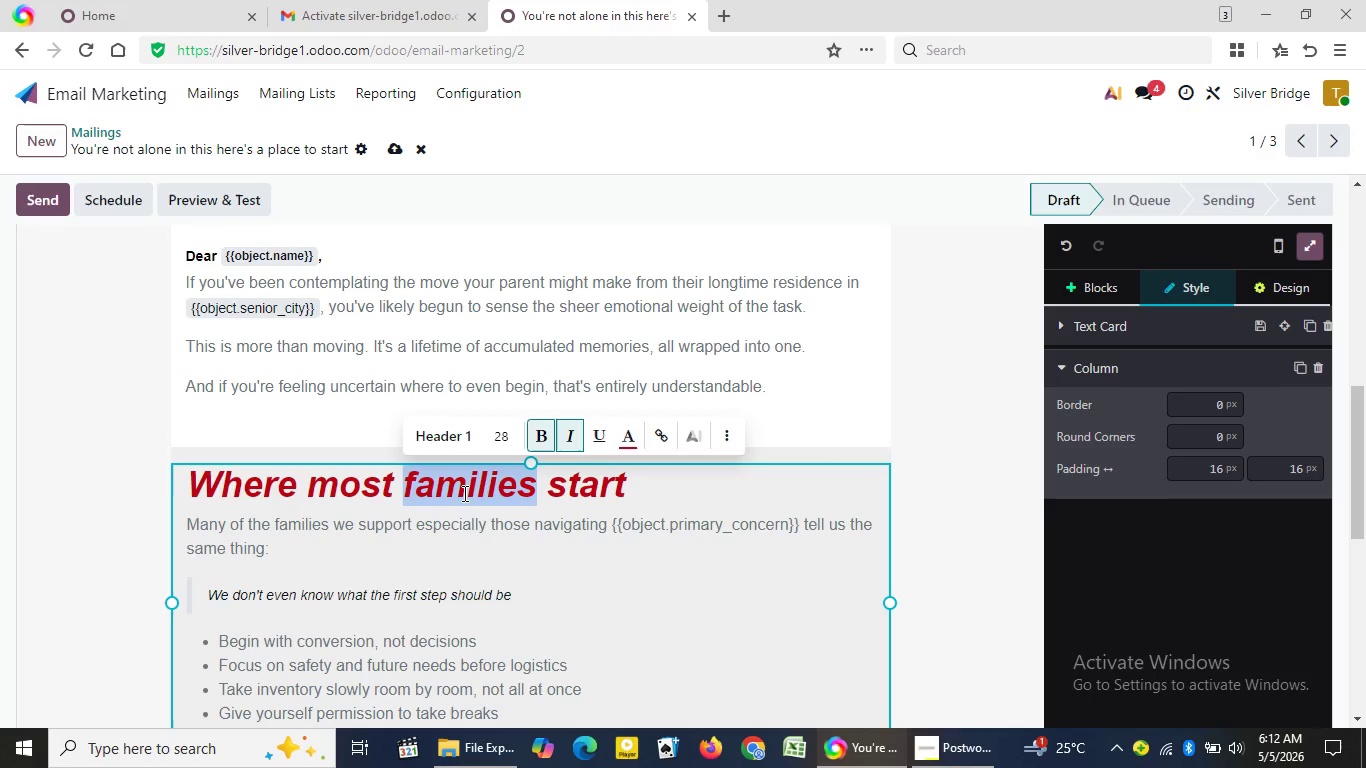 
double_click([361, 480])
 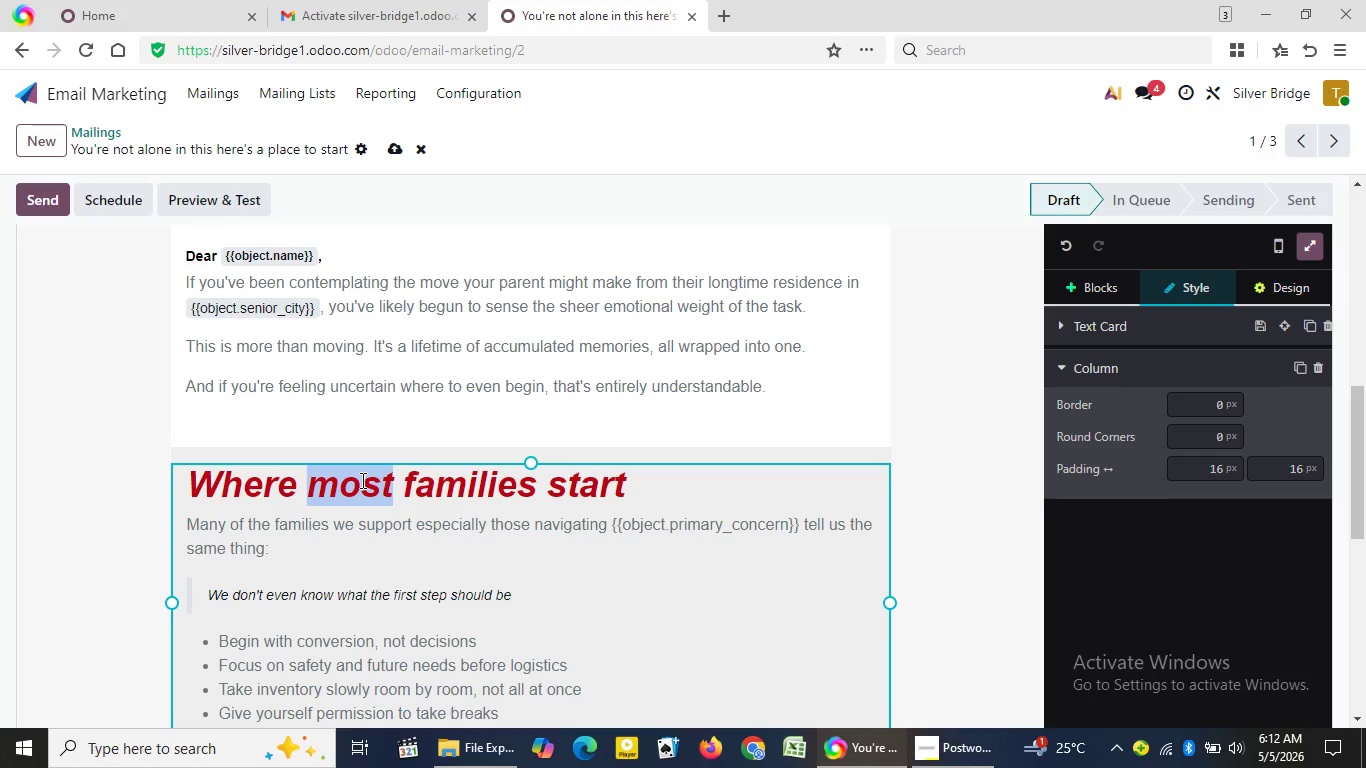 
triple_click([361, 480])
 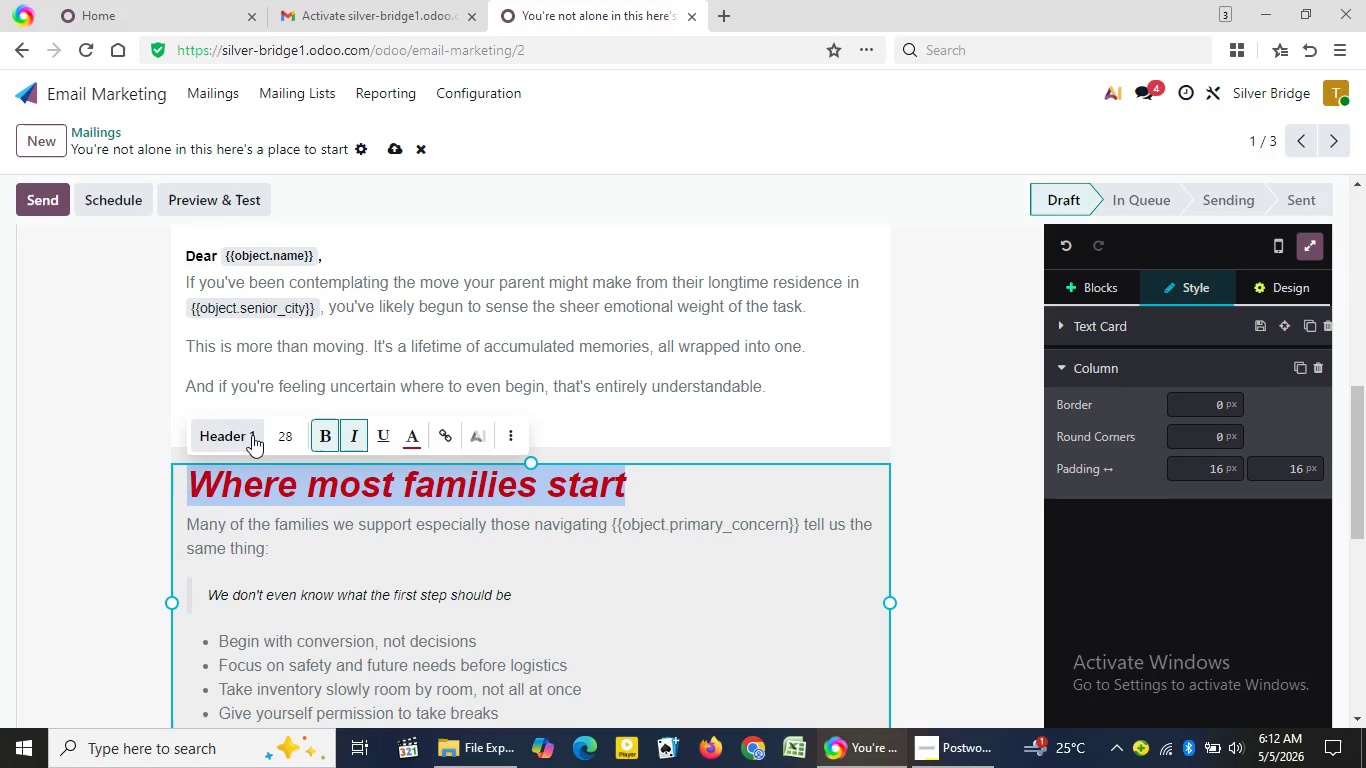 
left_click([249, 435])
 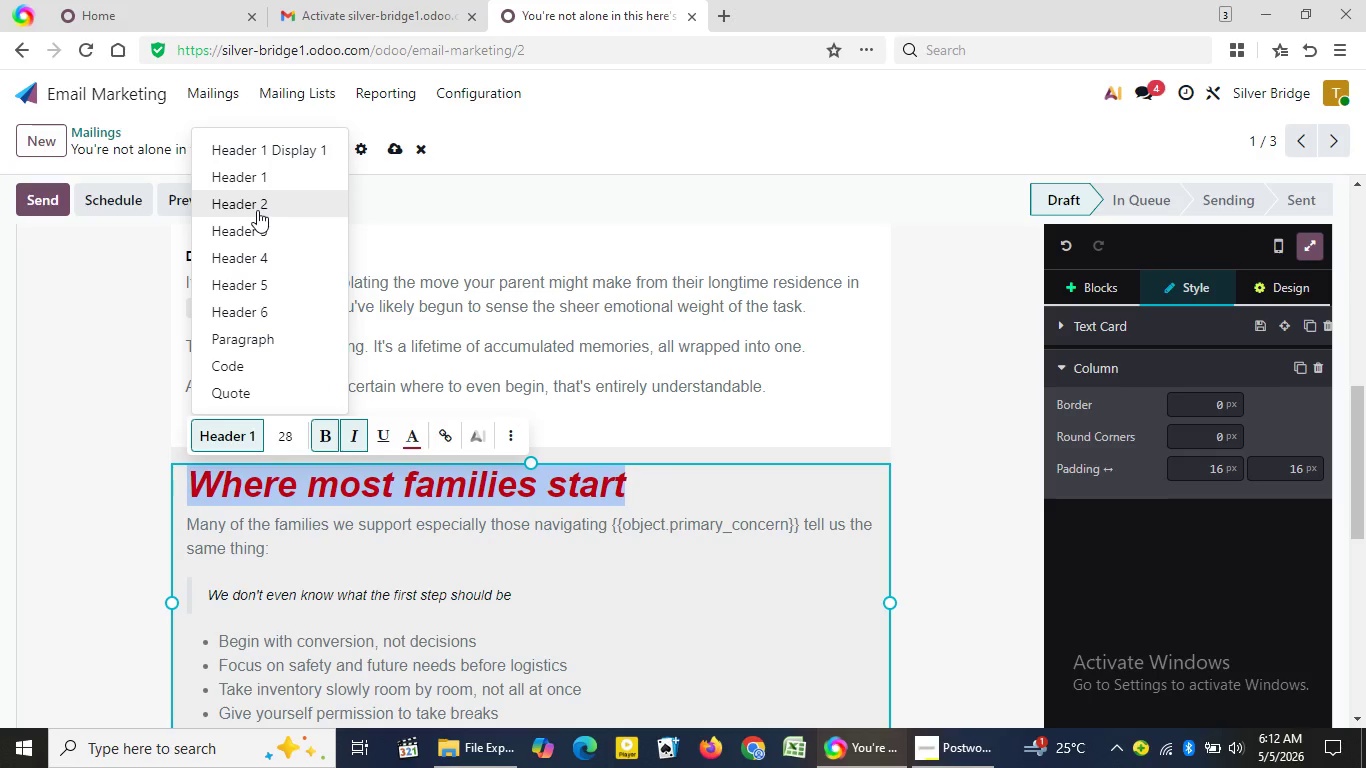 
left_click([257, 210])
 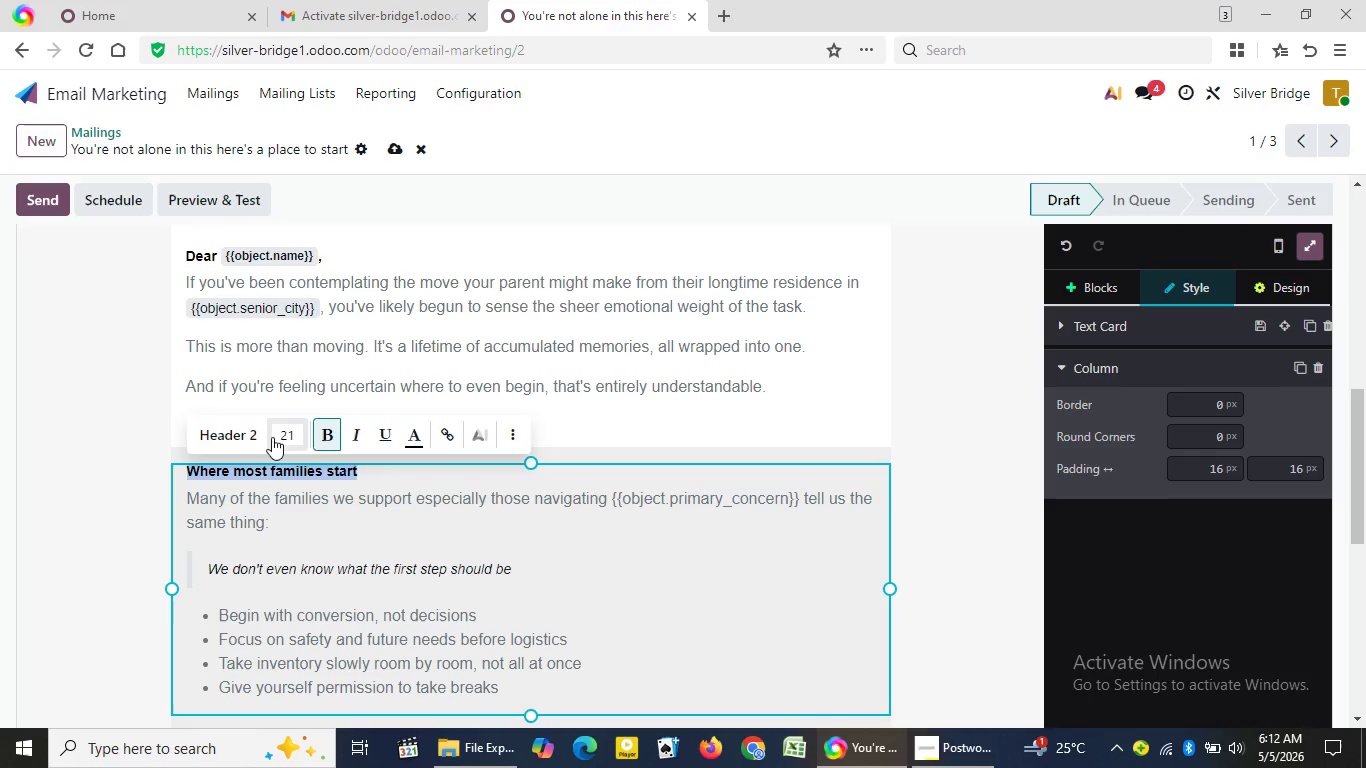 
wait(5.69)
 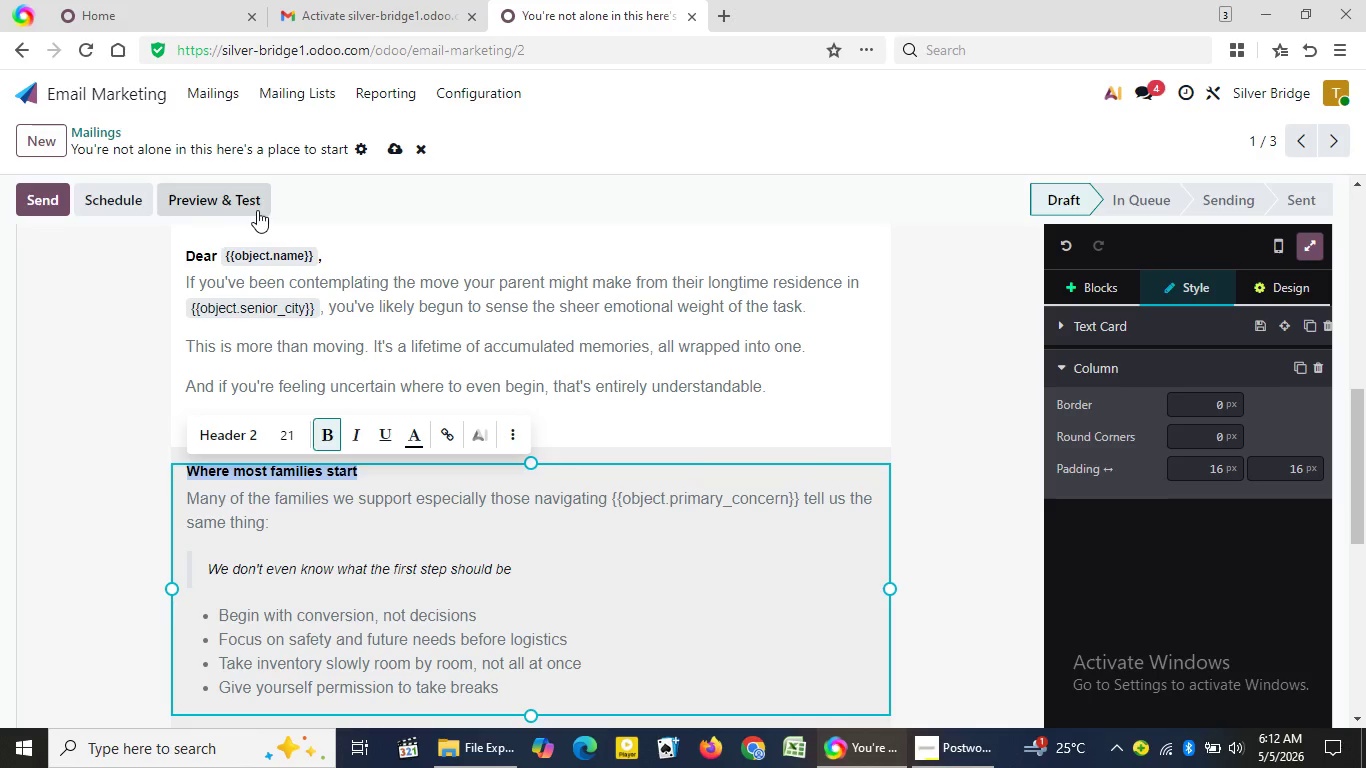 
left_click([291, 439])
 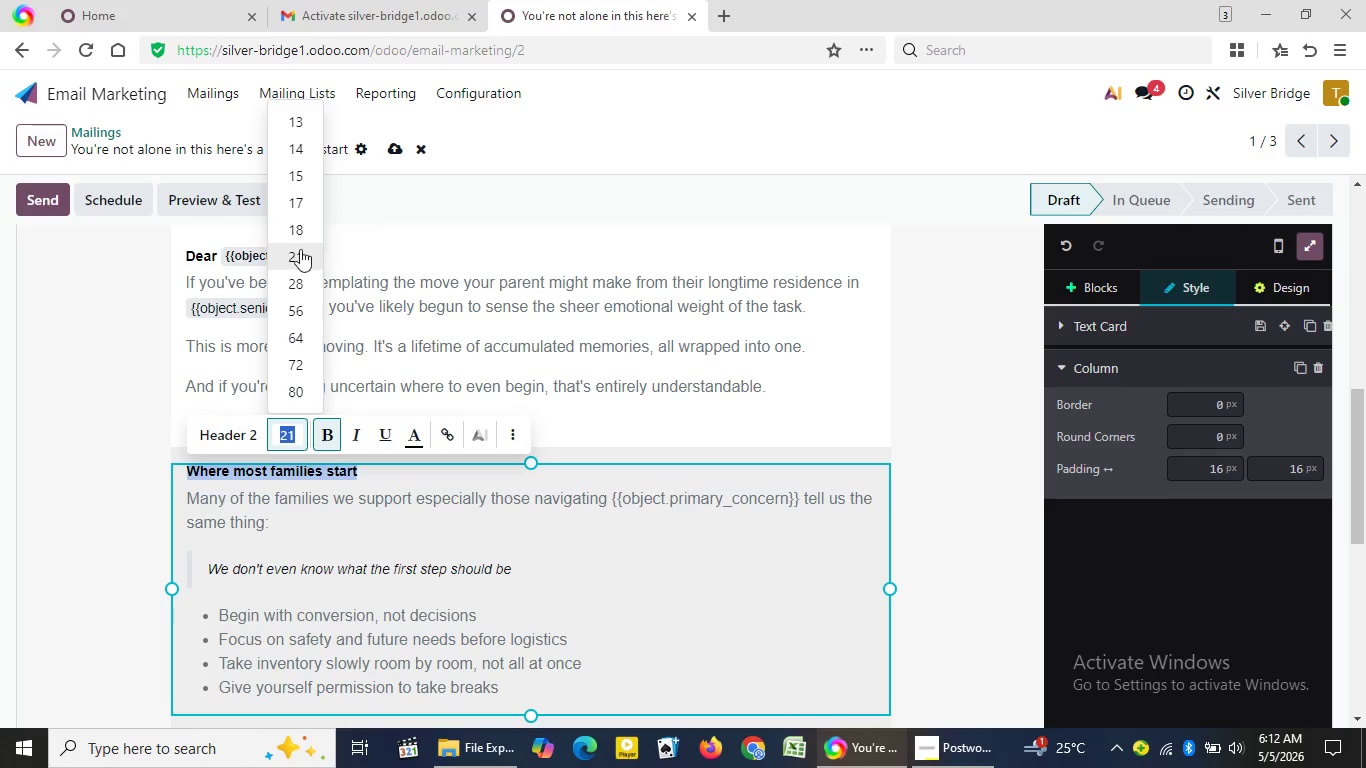 
wait(7.23)
 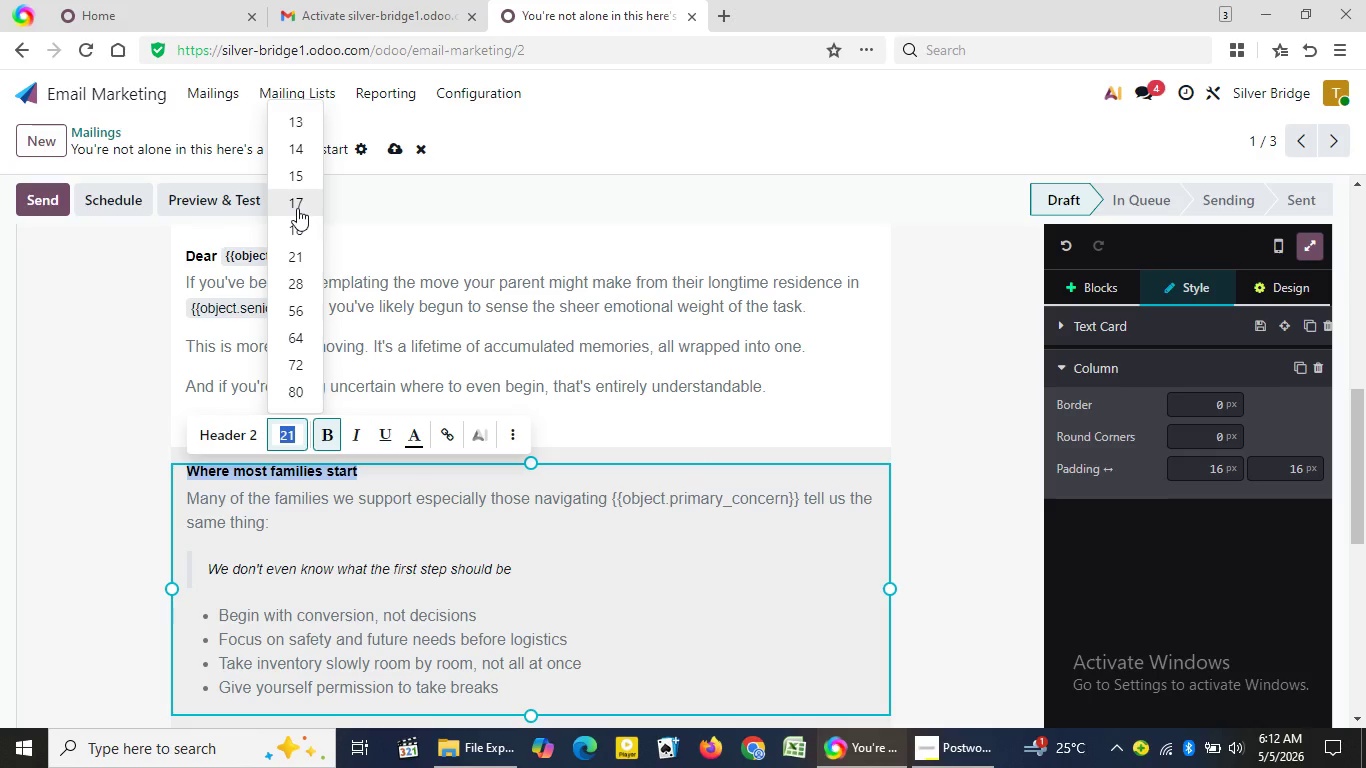 
left_click([297, 288])
 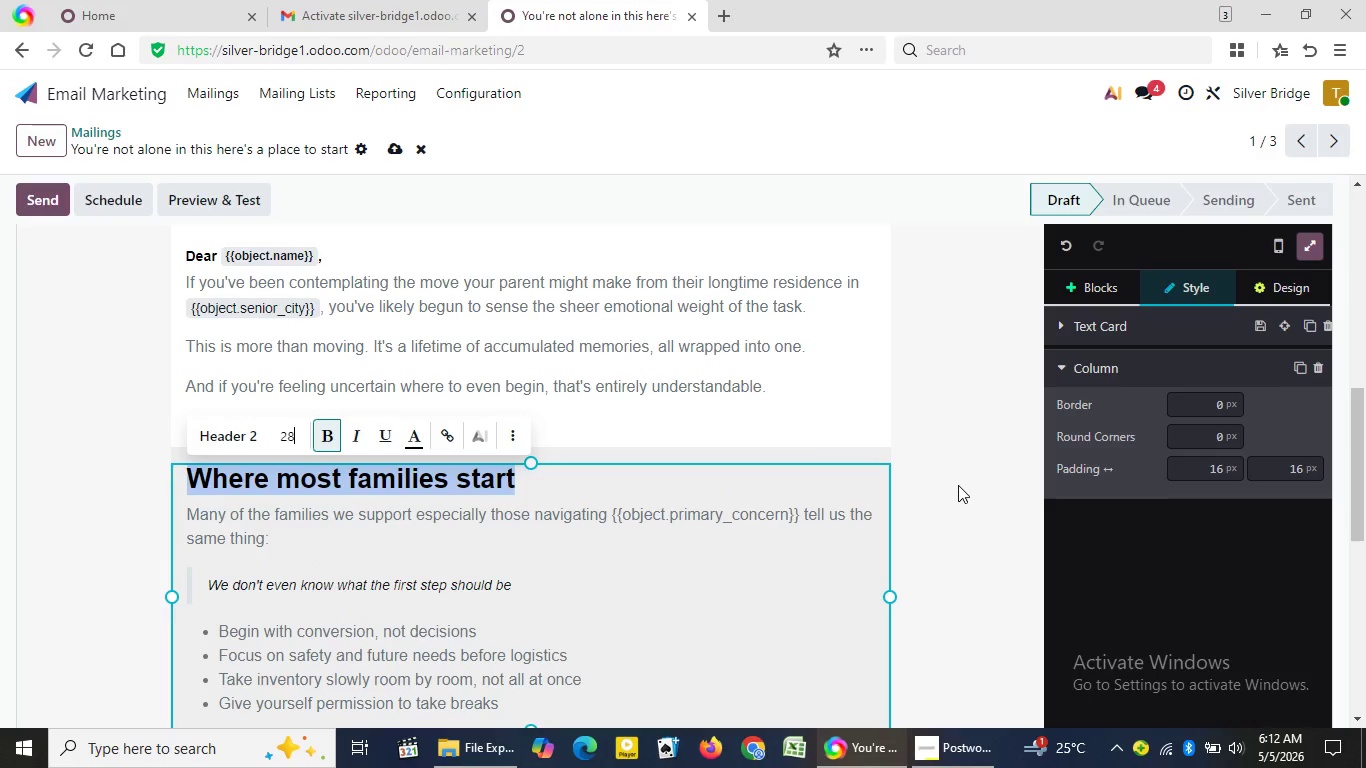 
left_click([958, 487])
 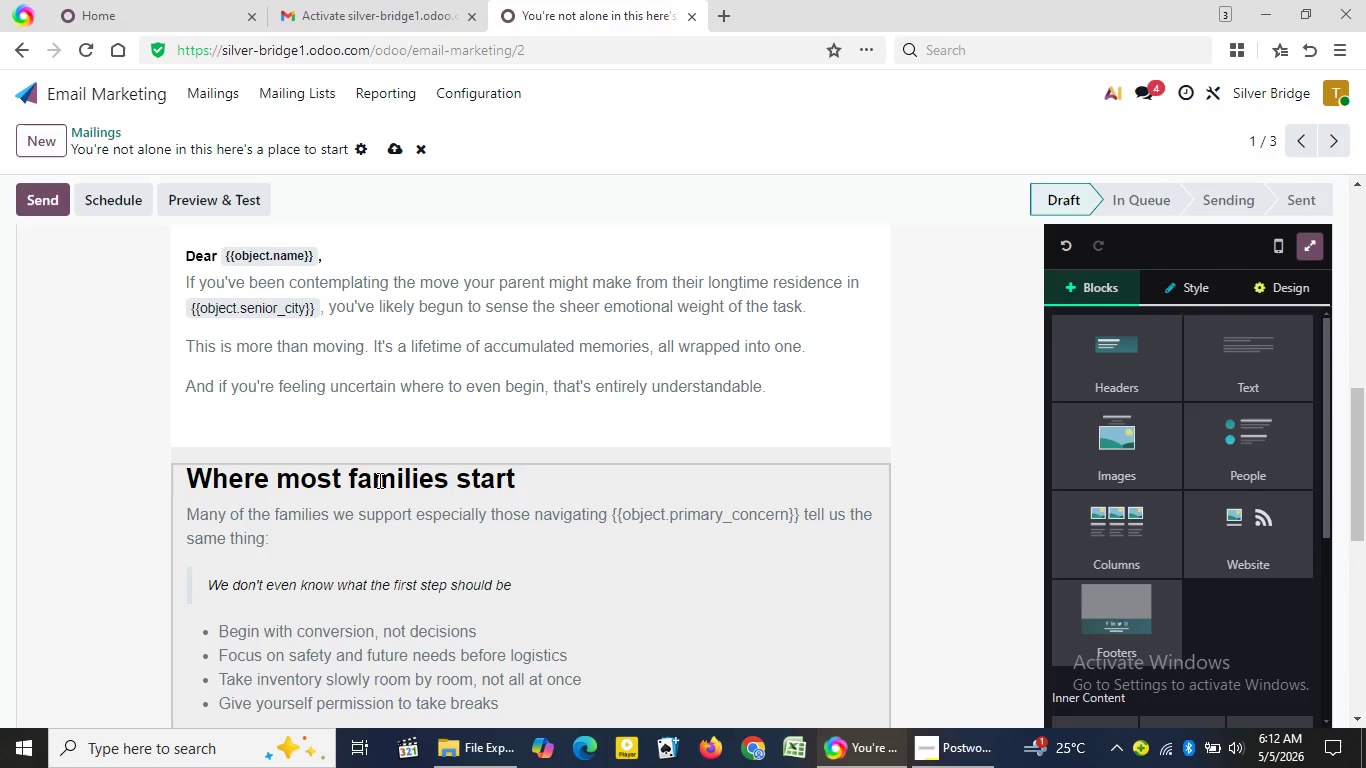 
double_click([378, 480])
 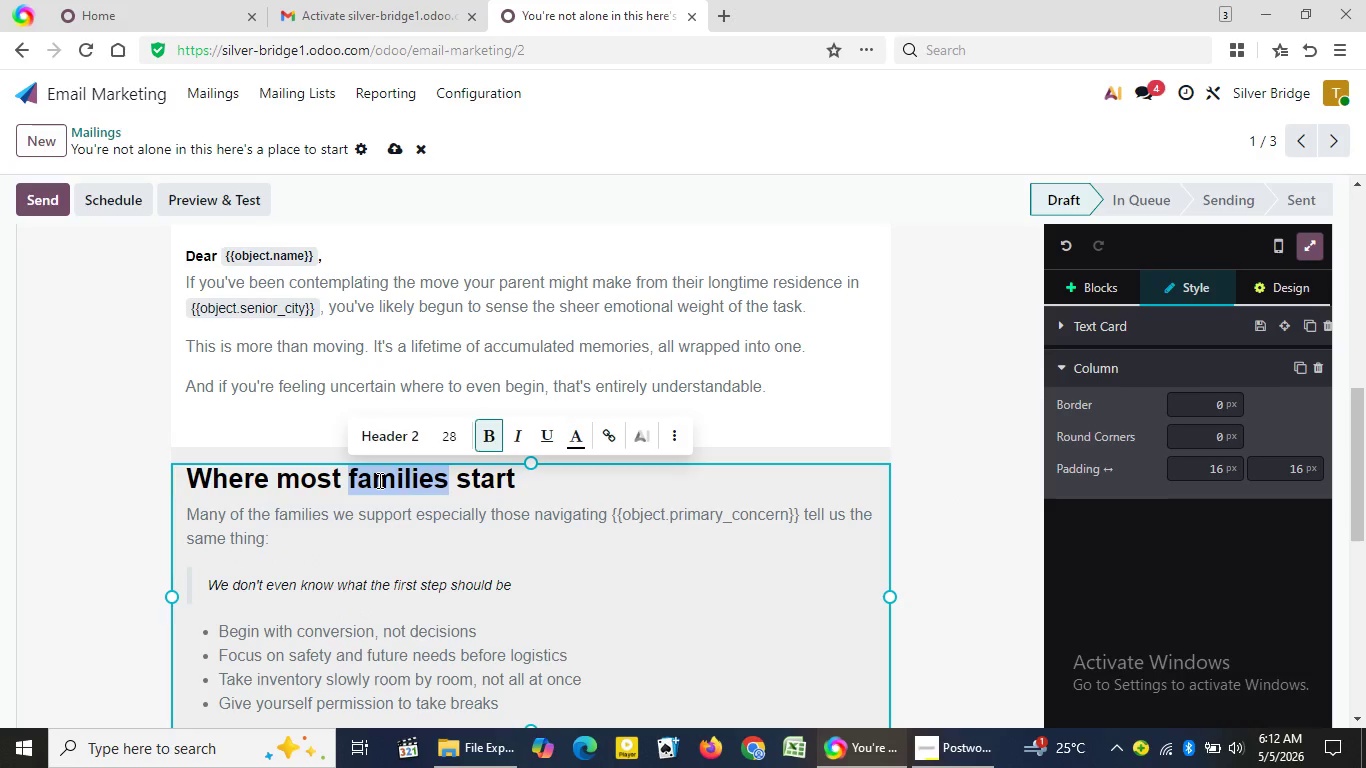 
double_click([378, 480])
 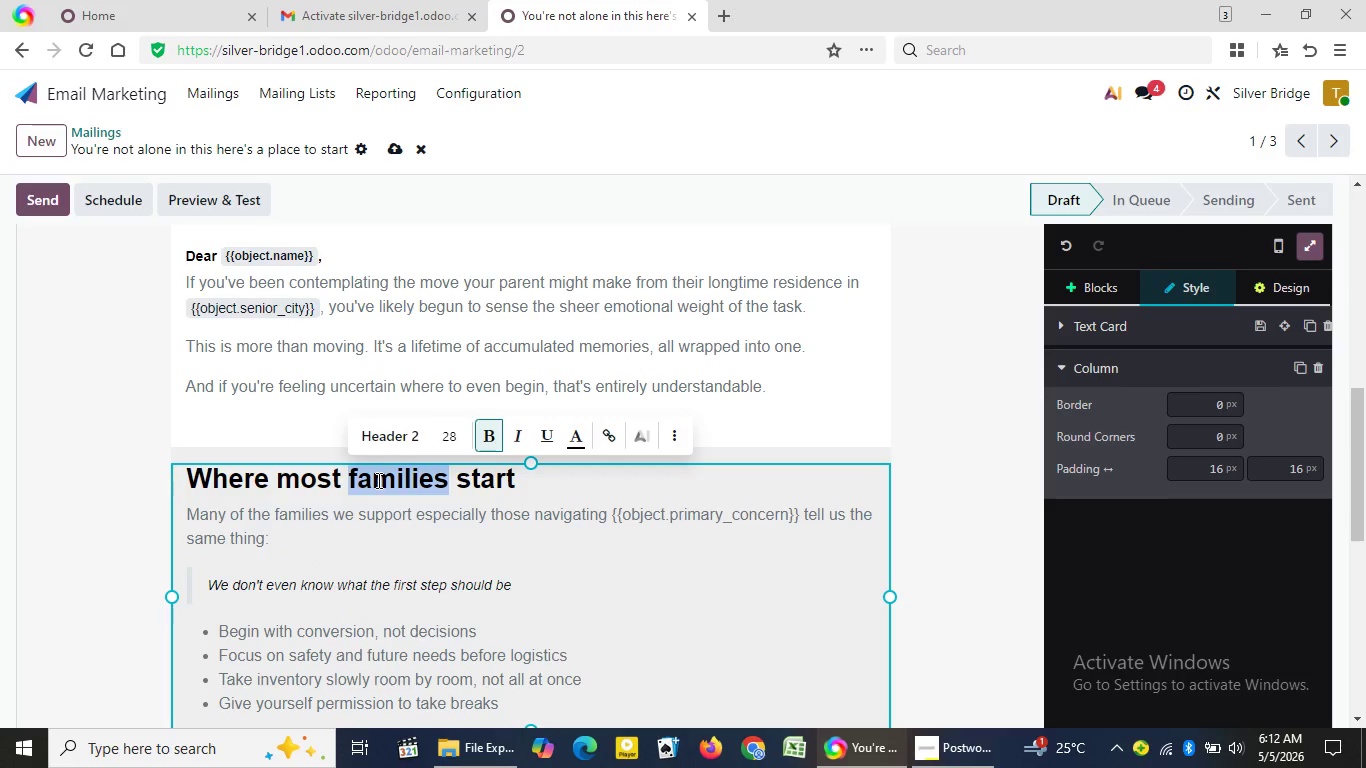 
double_click([377, 480])
 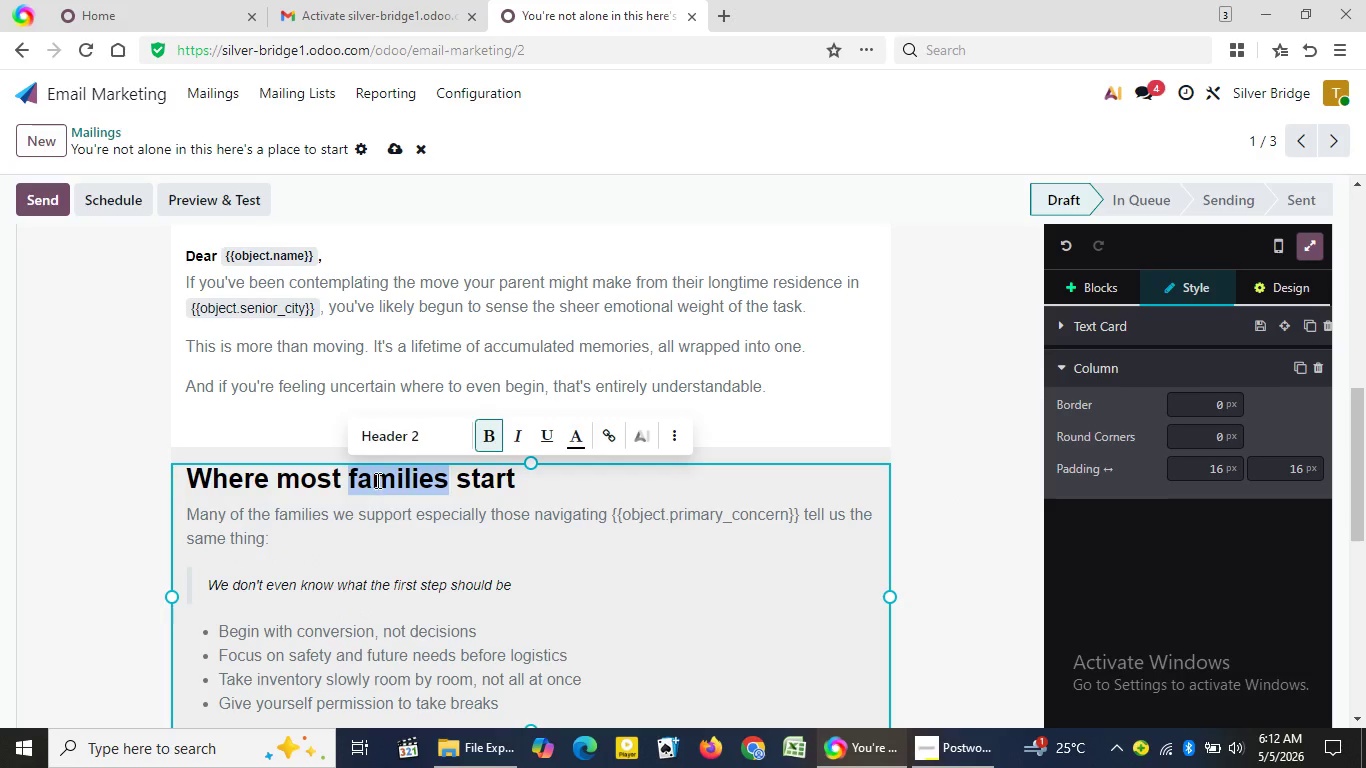 
triple_click([376, 480])
 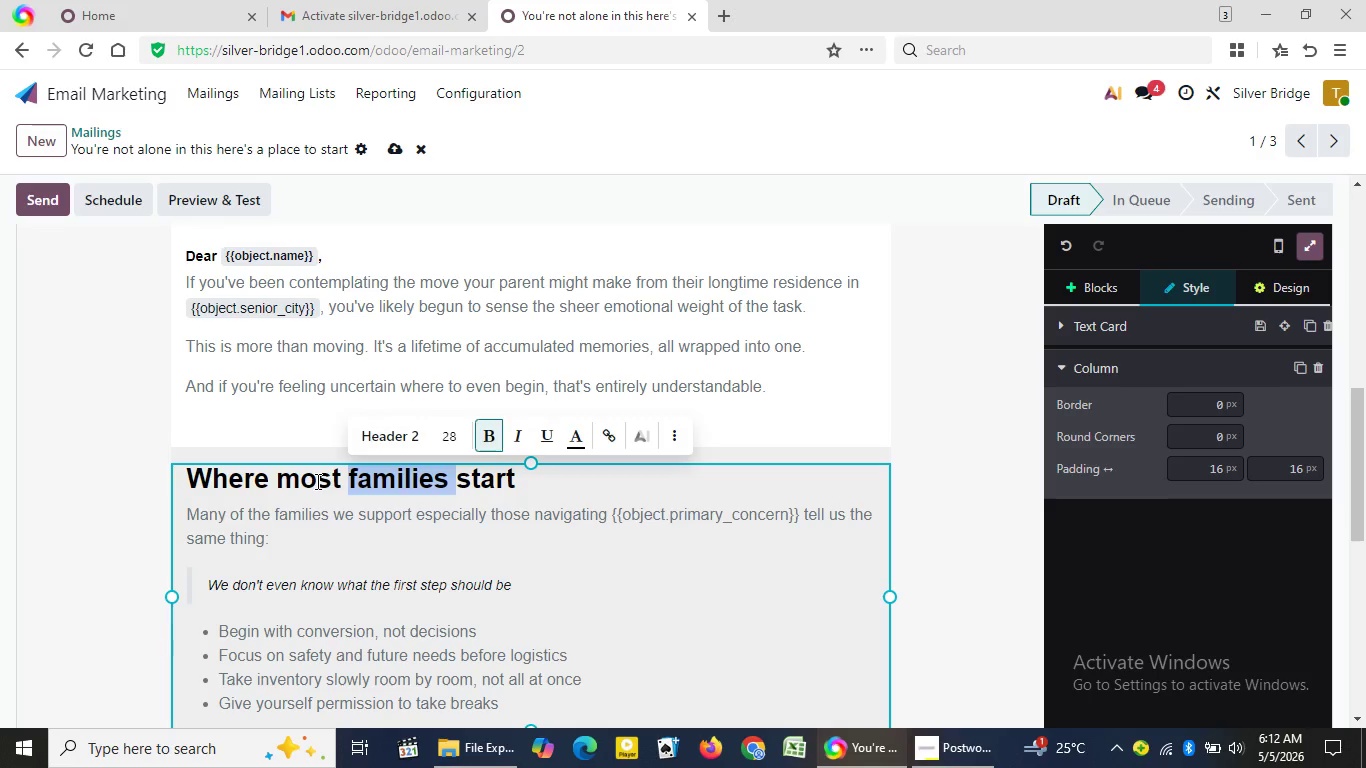 
double_click([316, 481])
 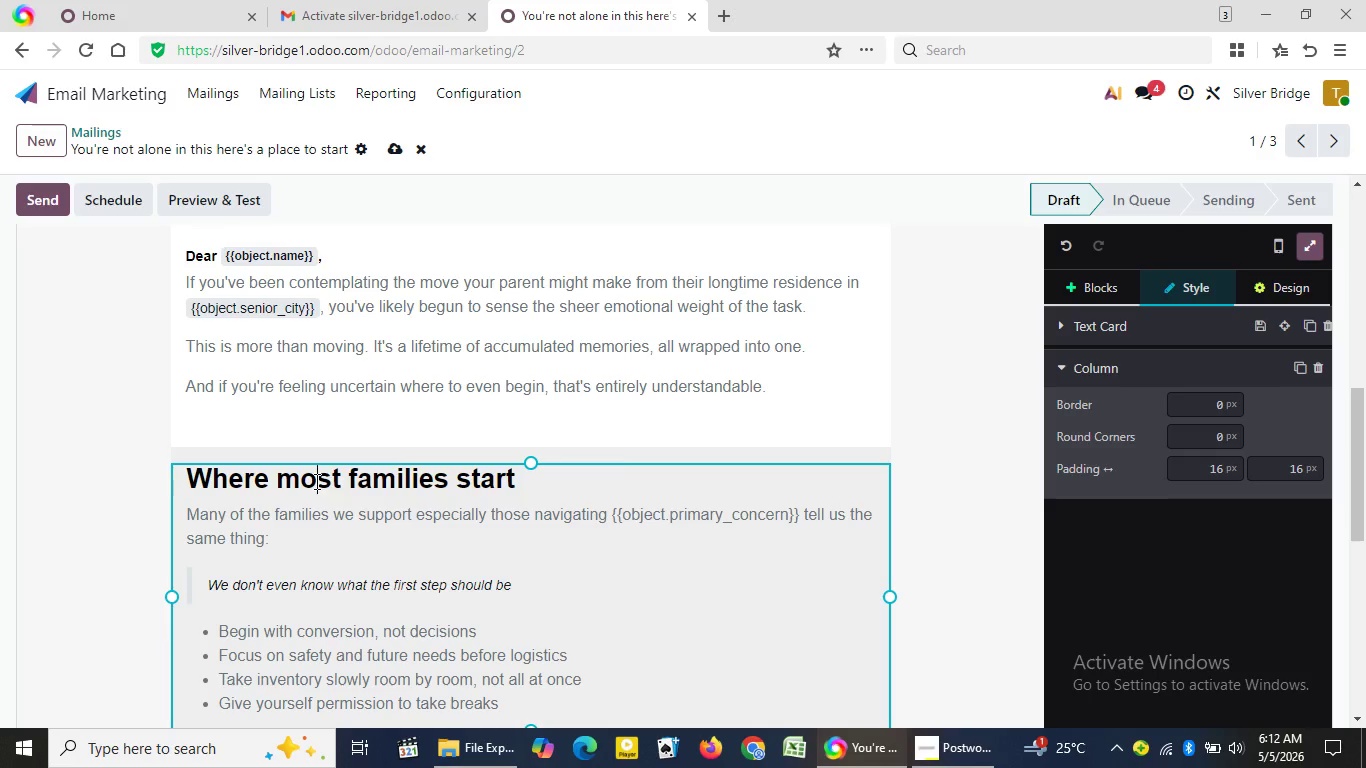 
triple_click([315, 480])
 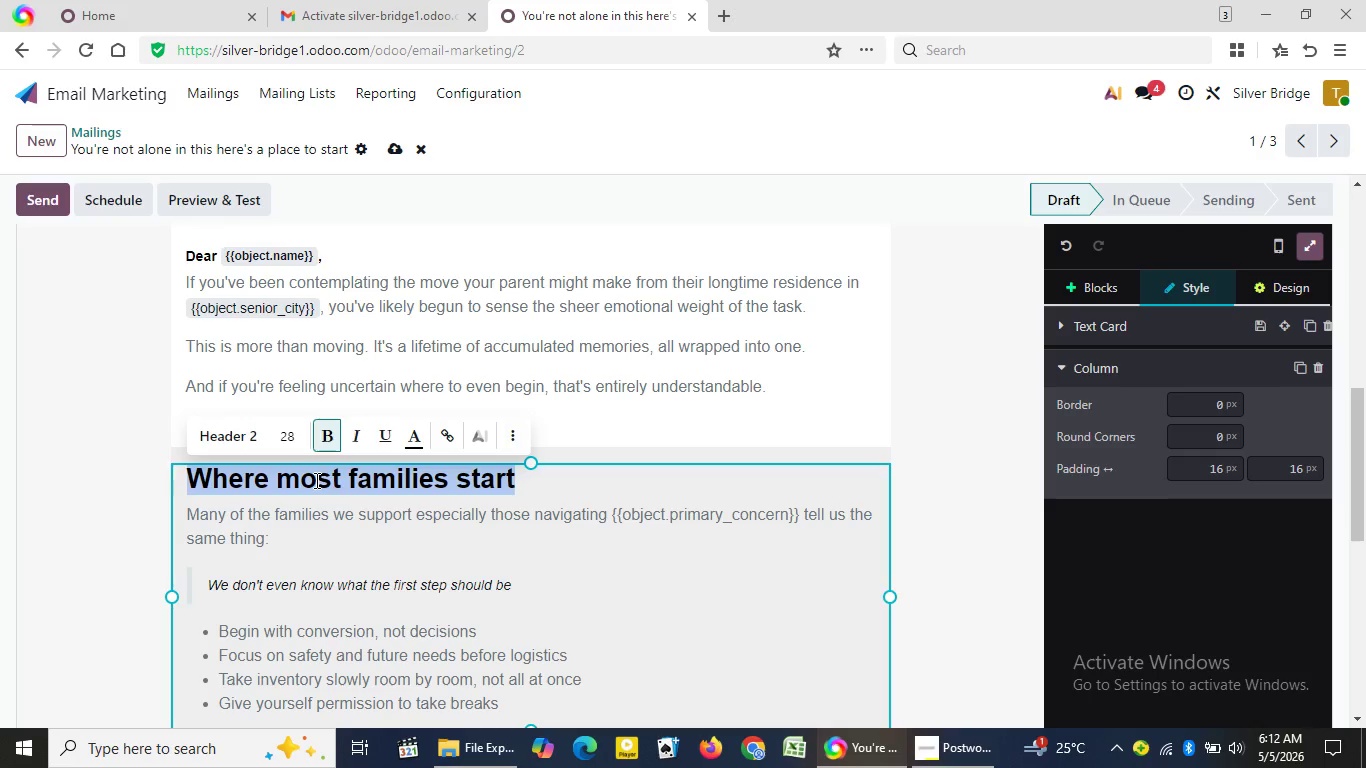 
key(Control+Z)
 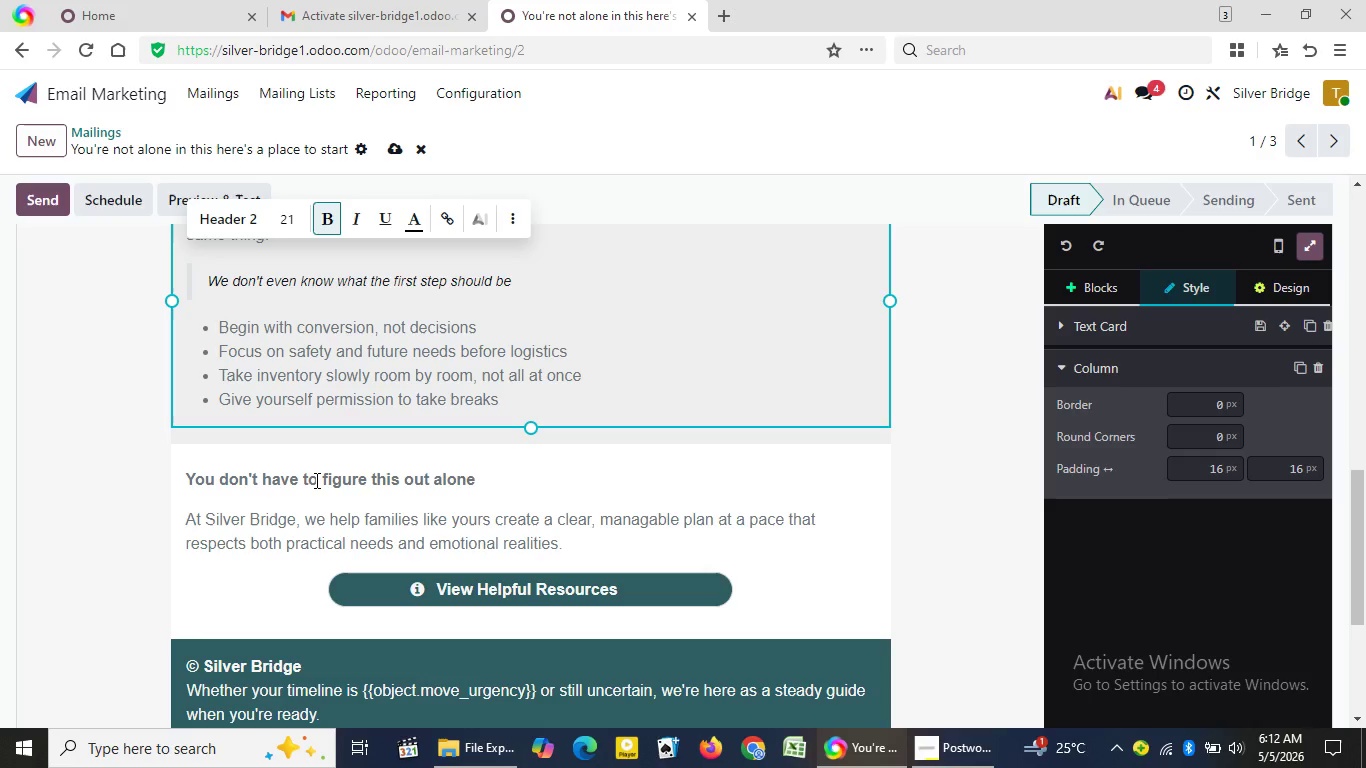 
key(Control+Z)
 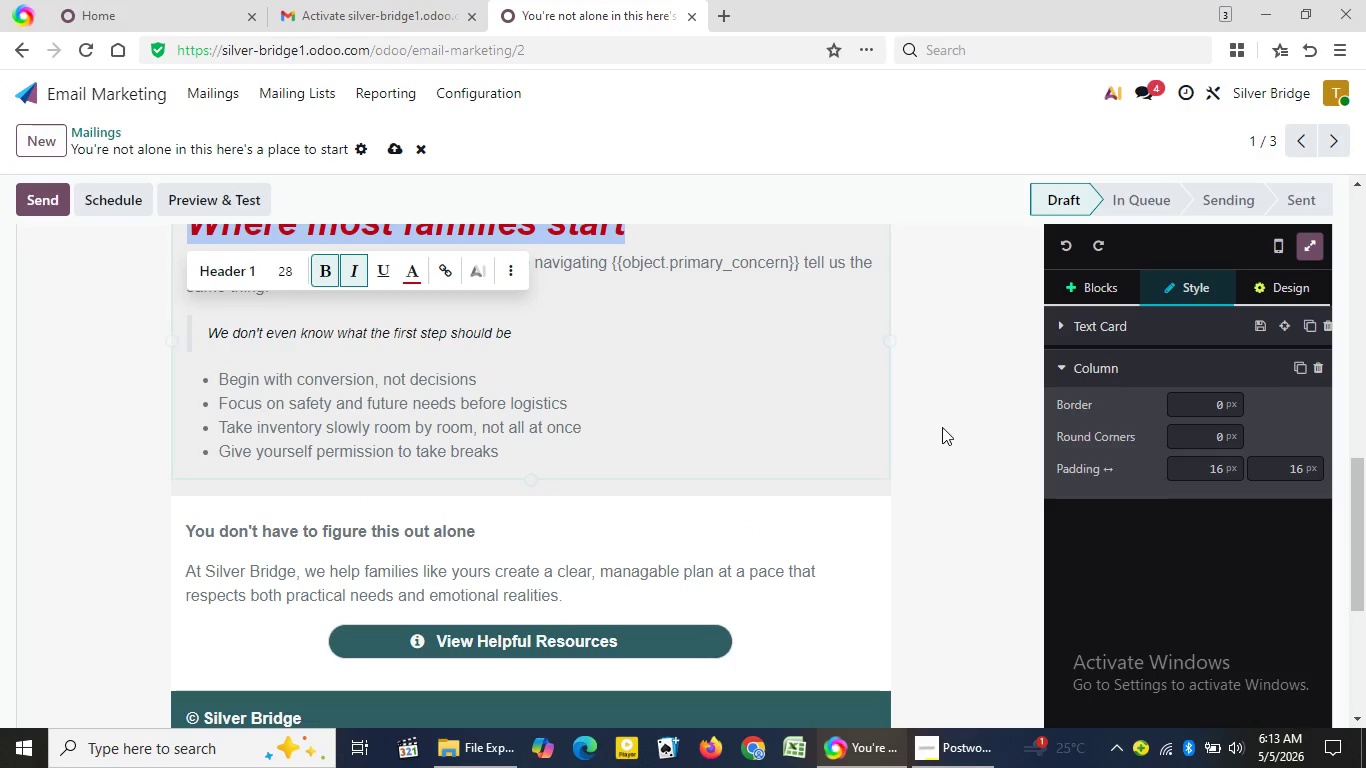 
left_click([956, 430])
 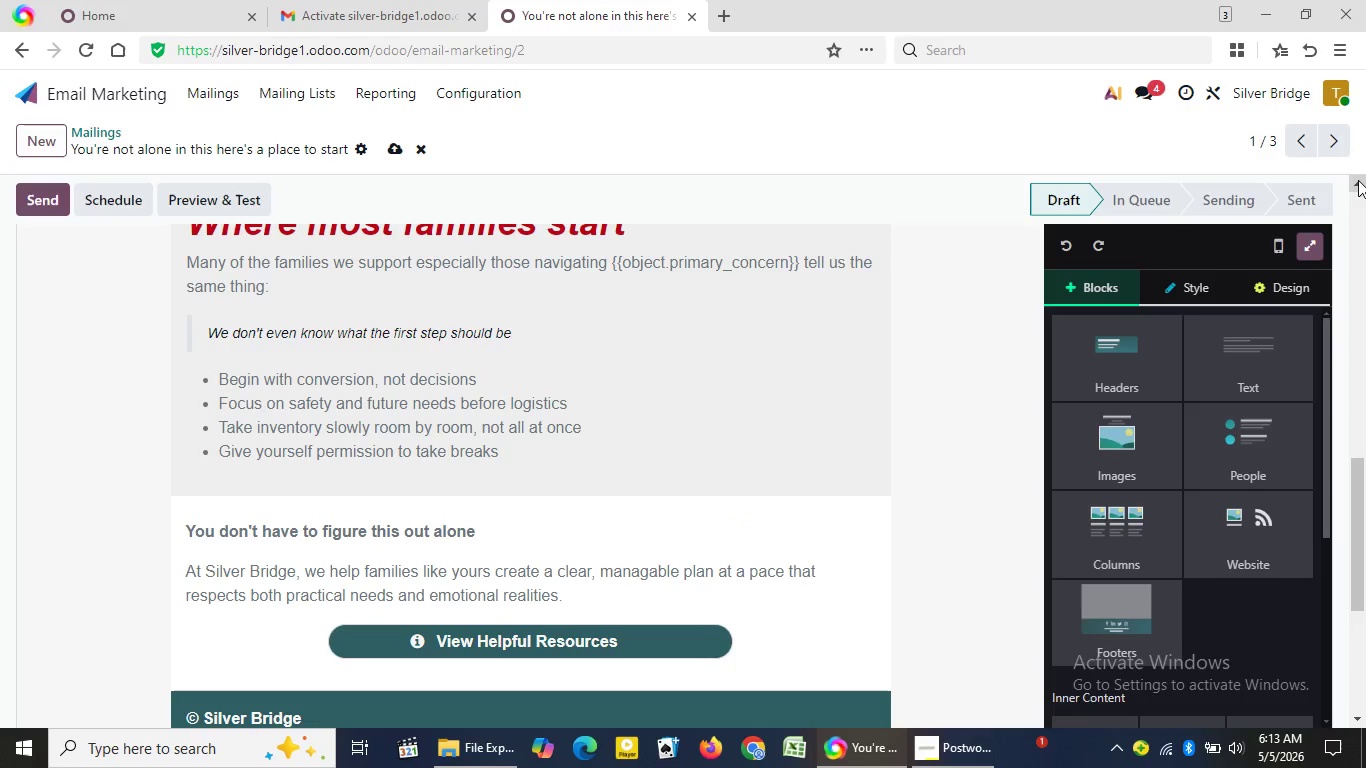 
left_click_drag(start_coordinate=[1360, 178], to_coordinate=[1360, 185])
 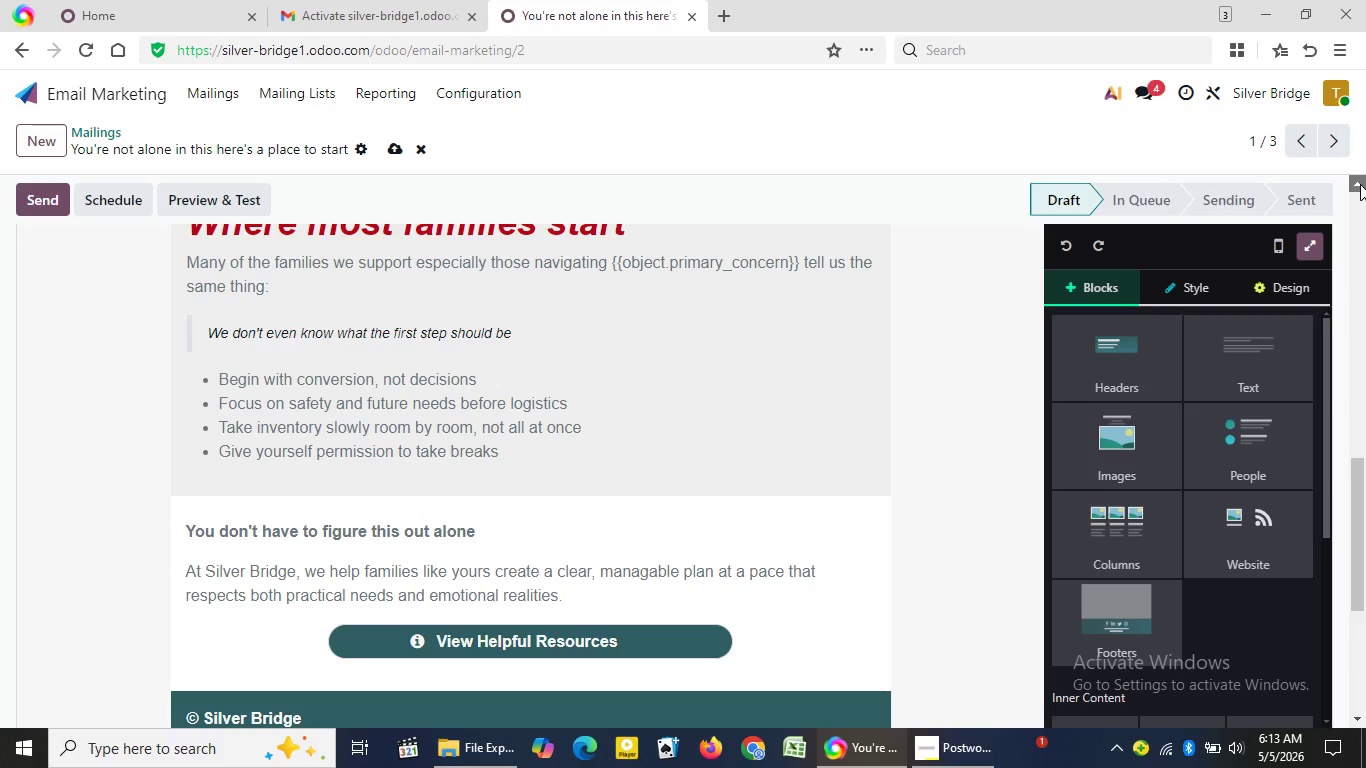 
double_click([1360, 185])
 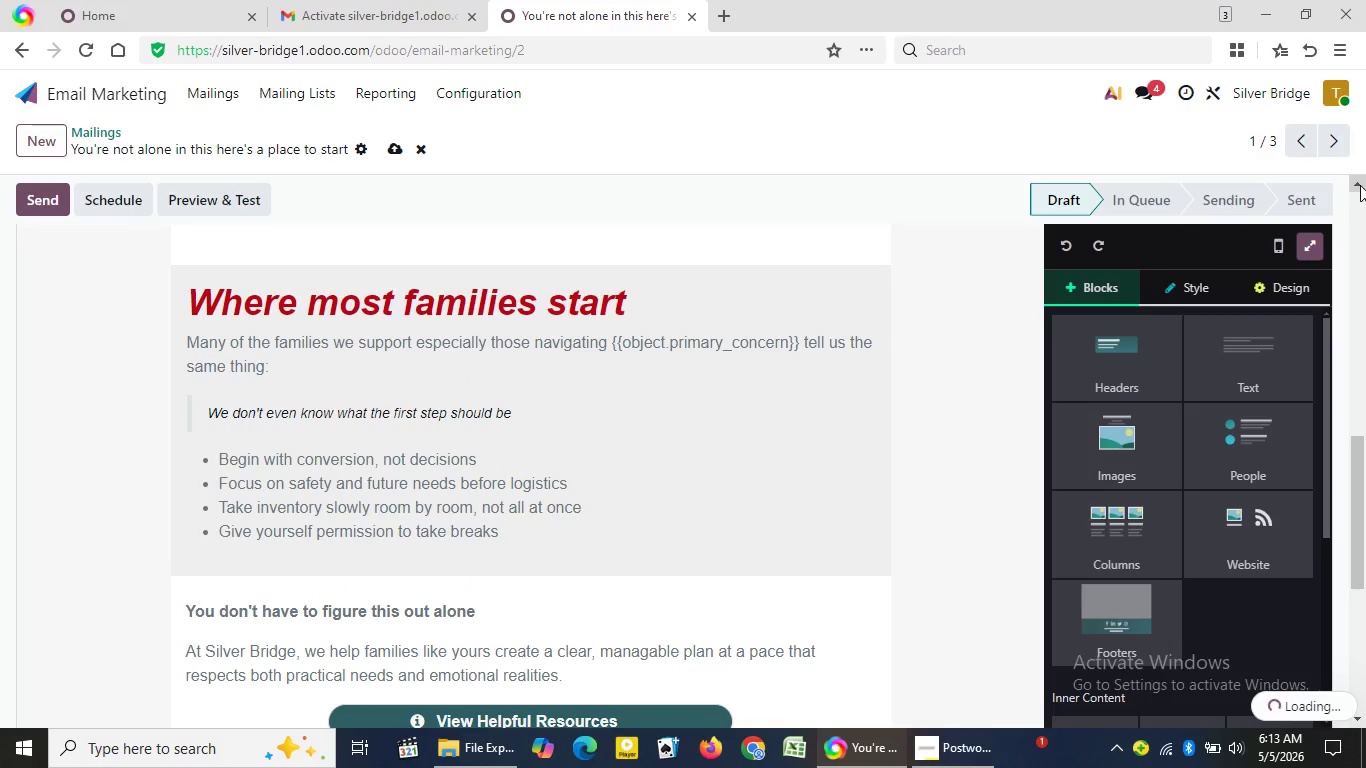 
double_click([340, 313])
 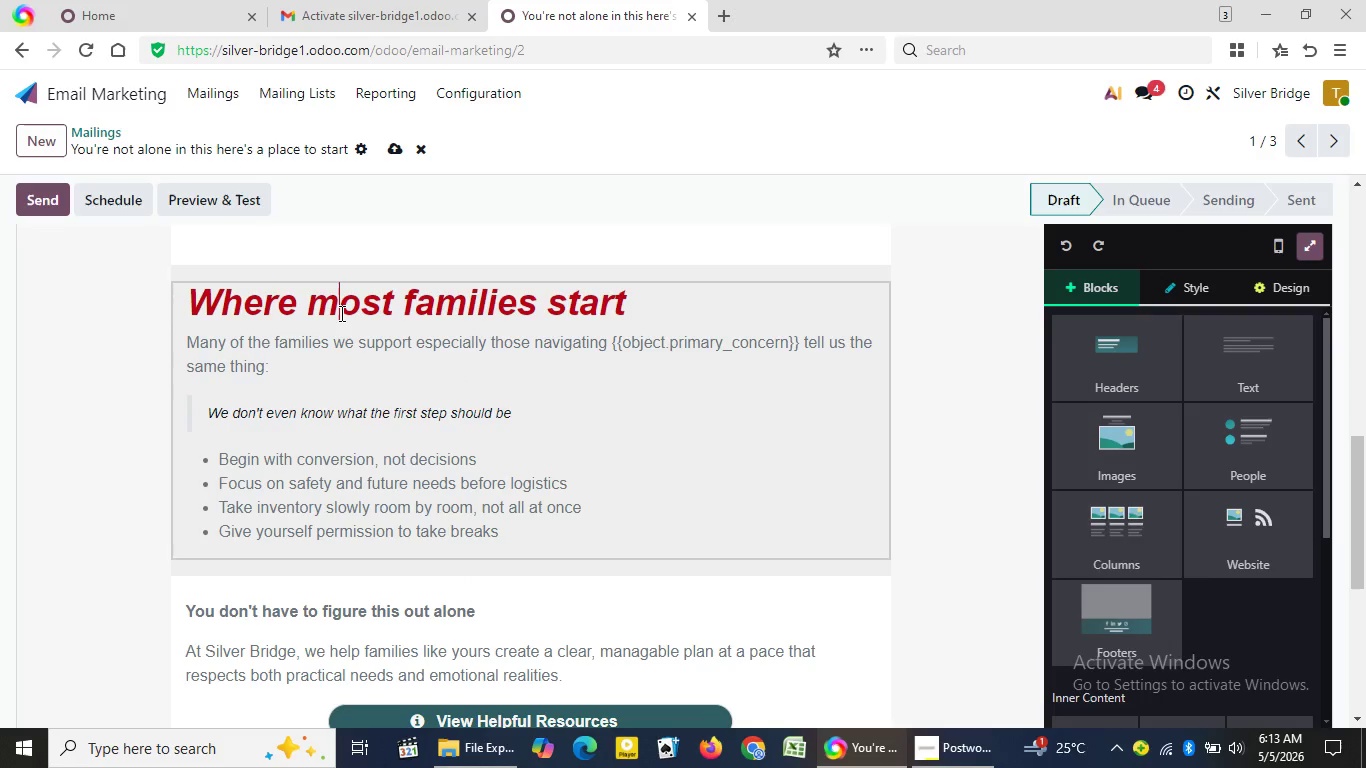 
triple_click([340, 313])
 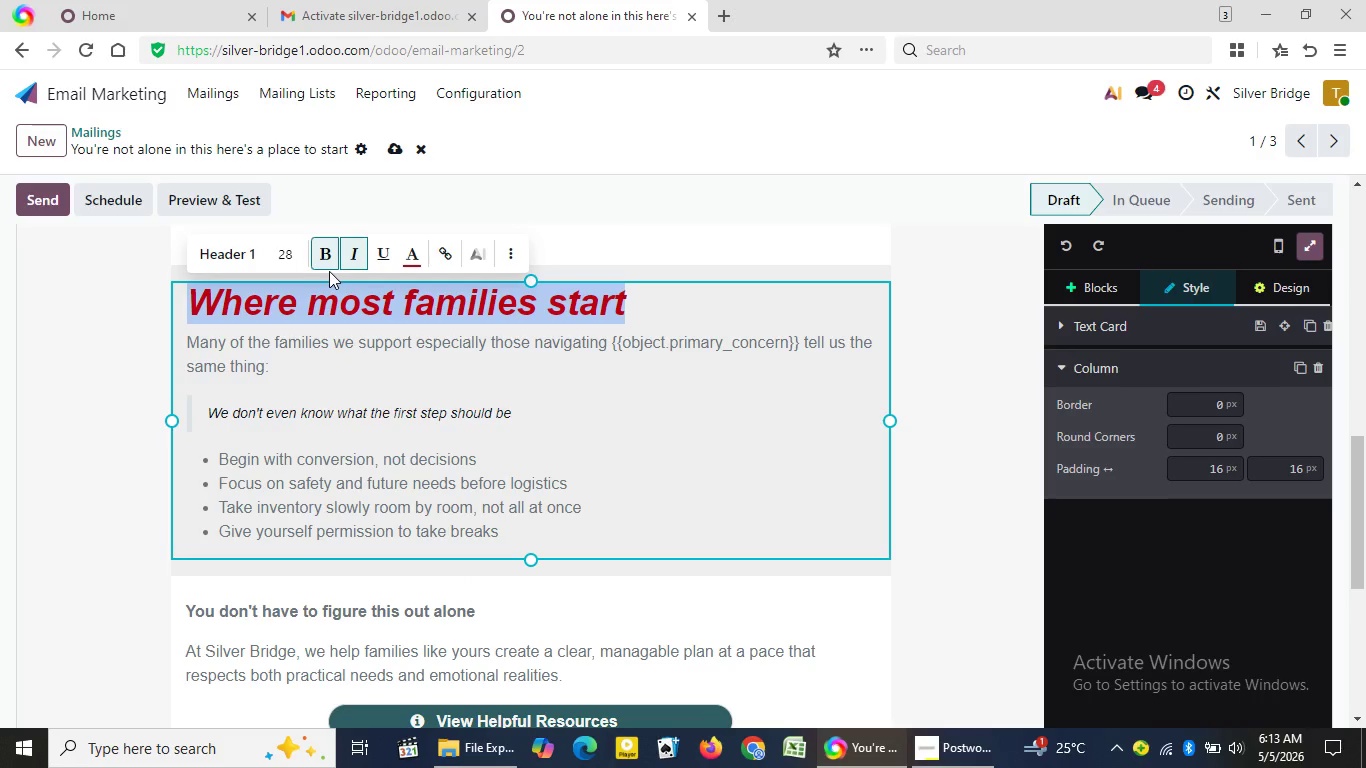 
left_click([298, 263])
 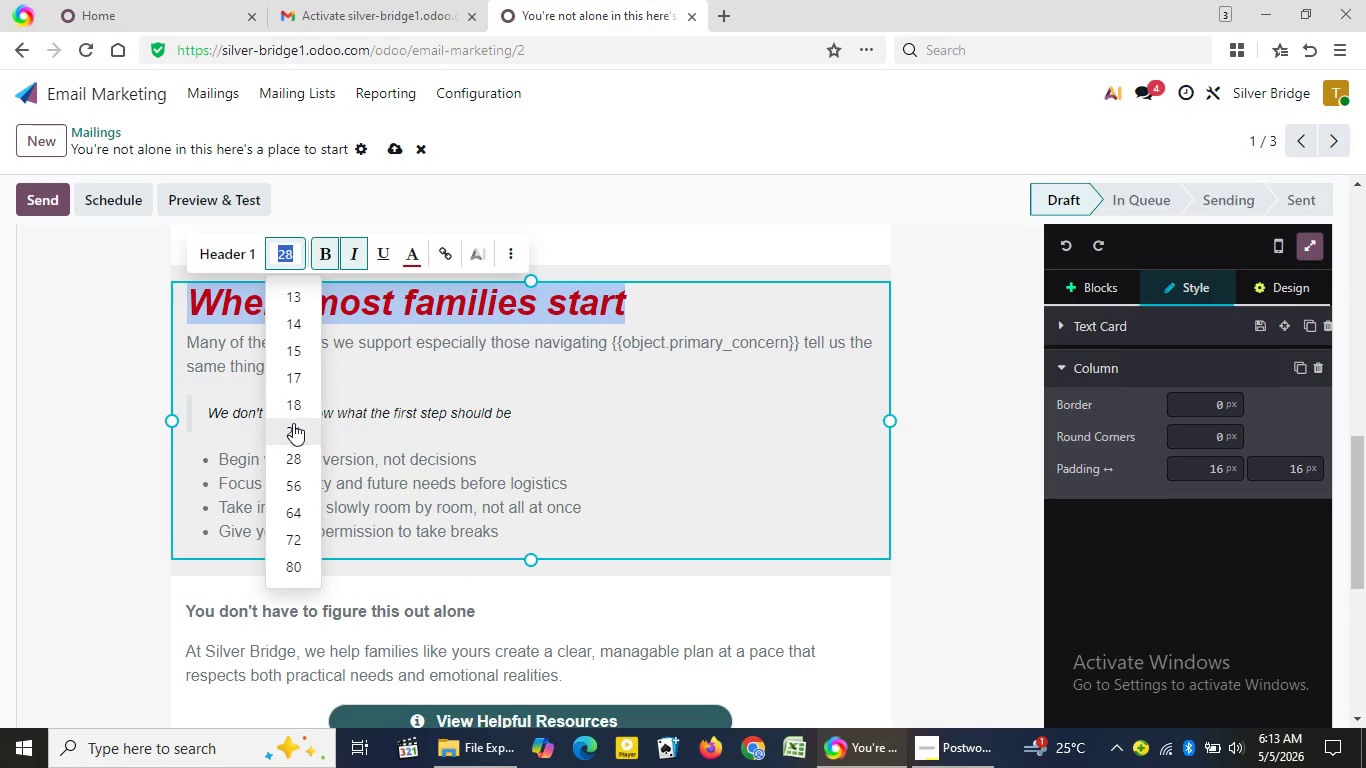 
left_click([293, 427])
 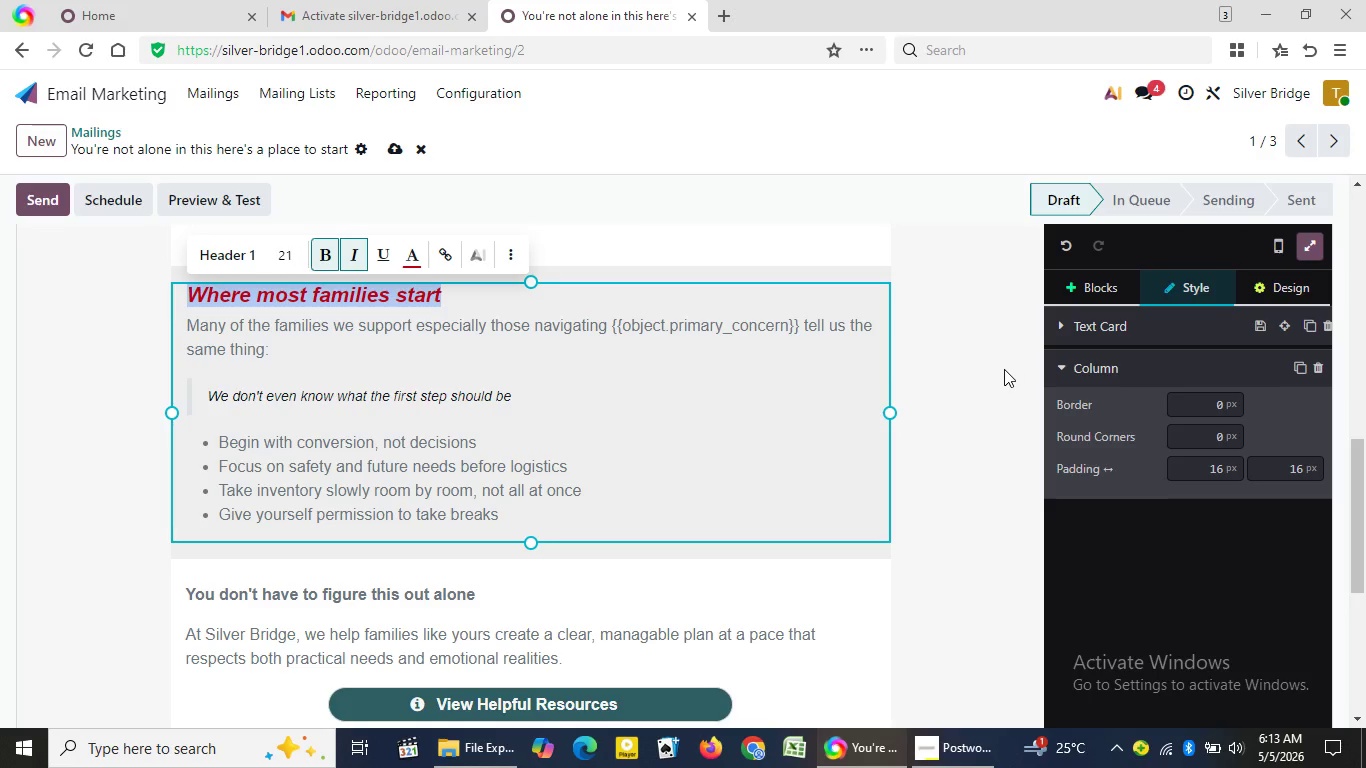 
left_click([956, 387])
 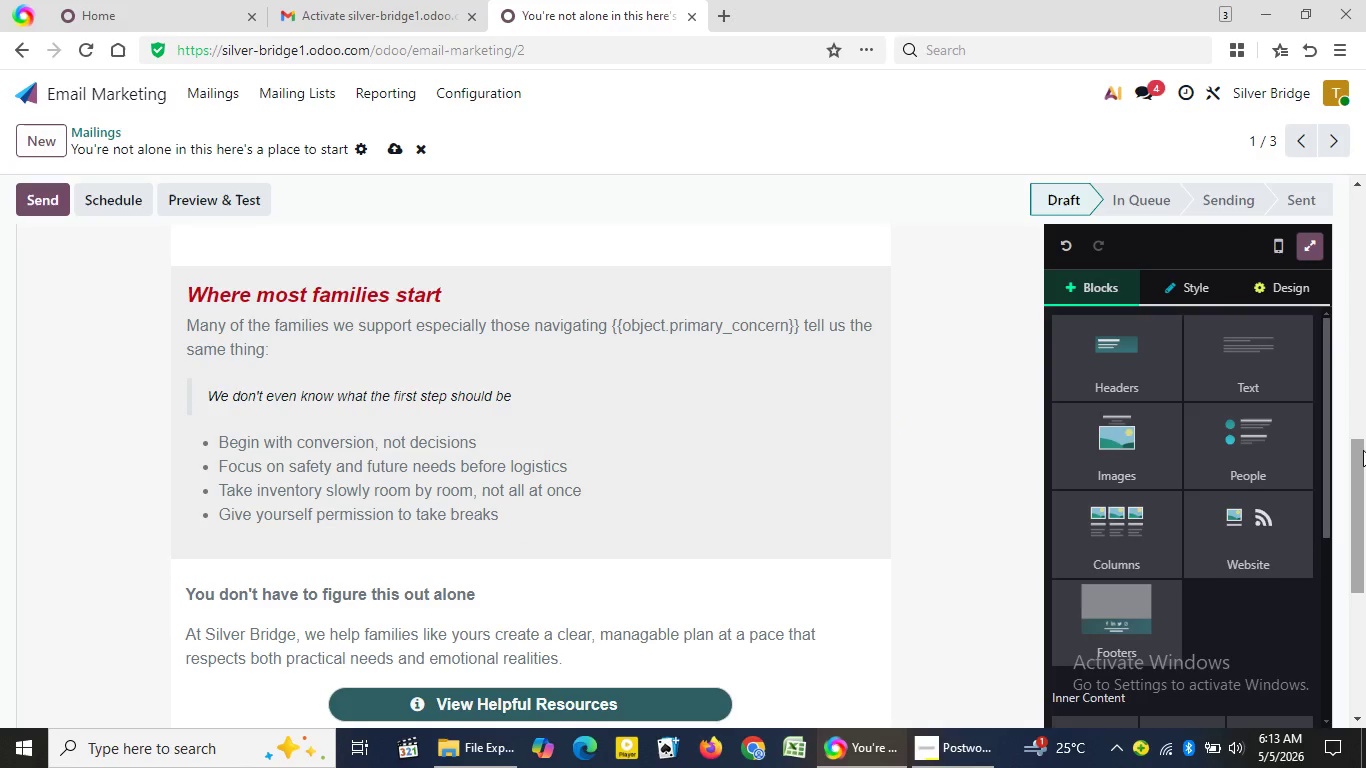 
wait(29.61)
 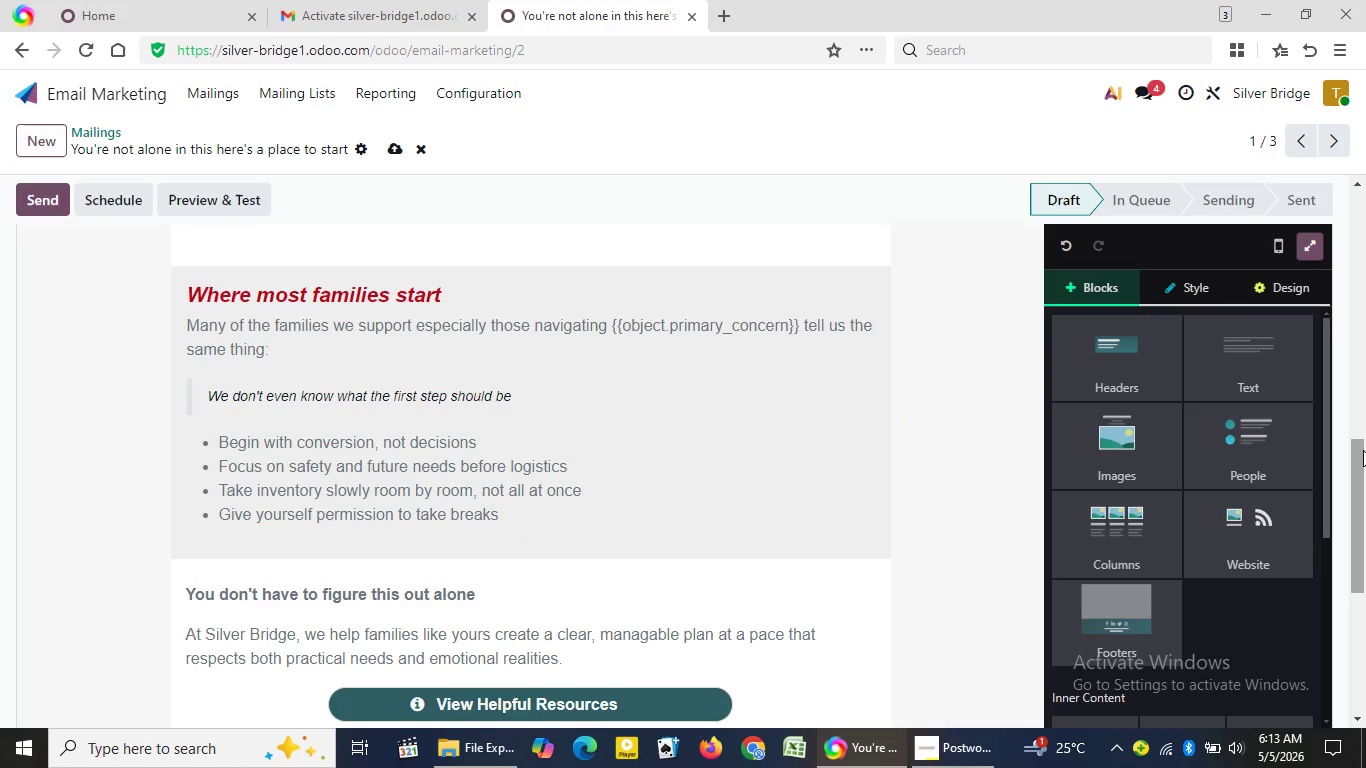 
left_click_drag(start_coordinate=[1355, 447], to_coordinate=[1156, 503])
 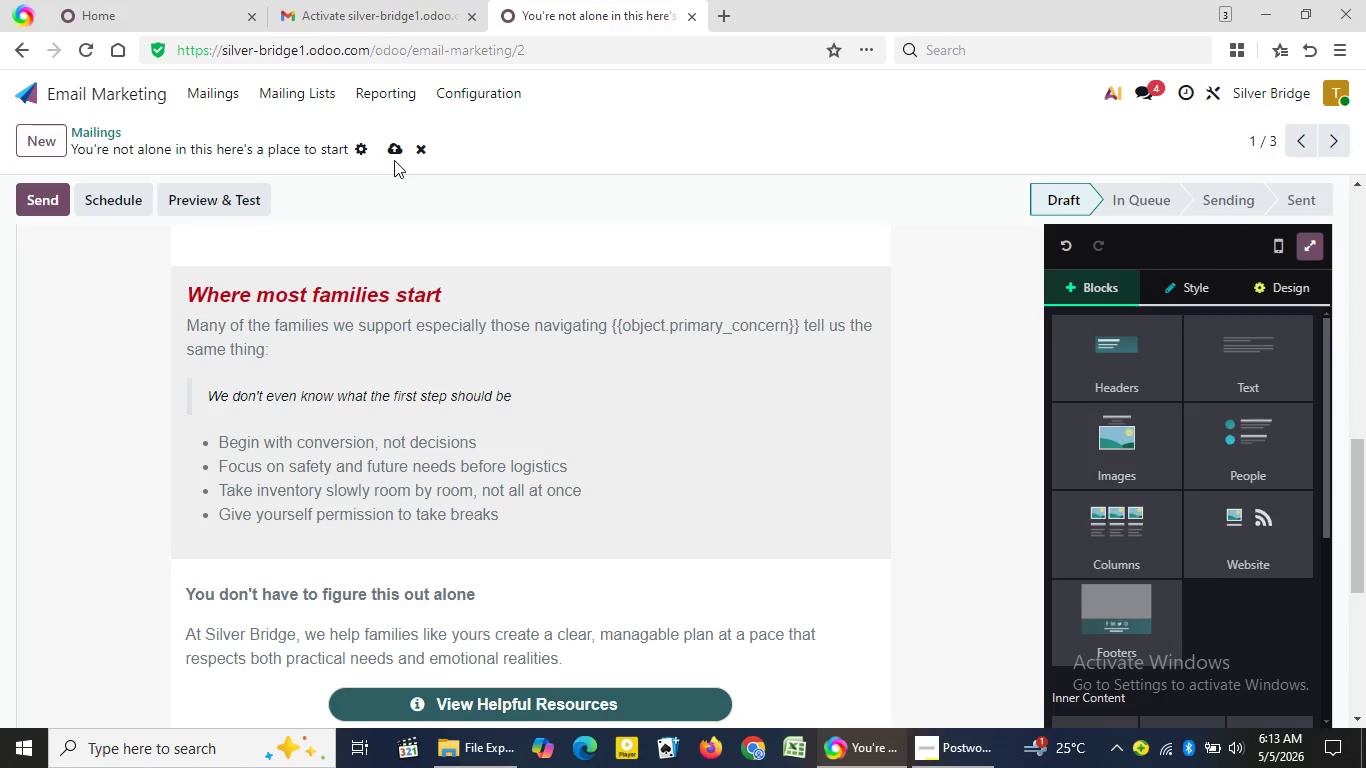 
left_click([397, 153])
 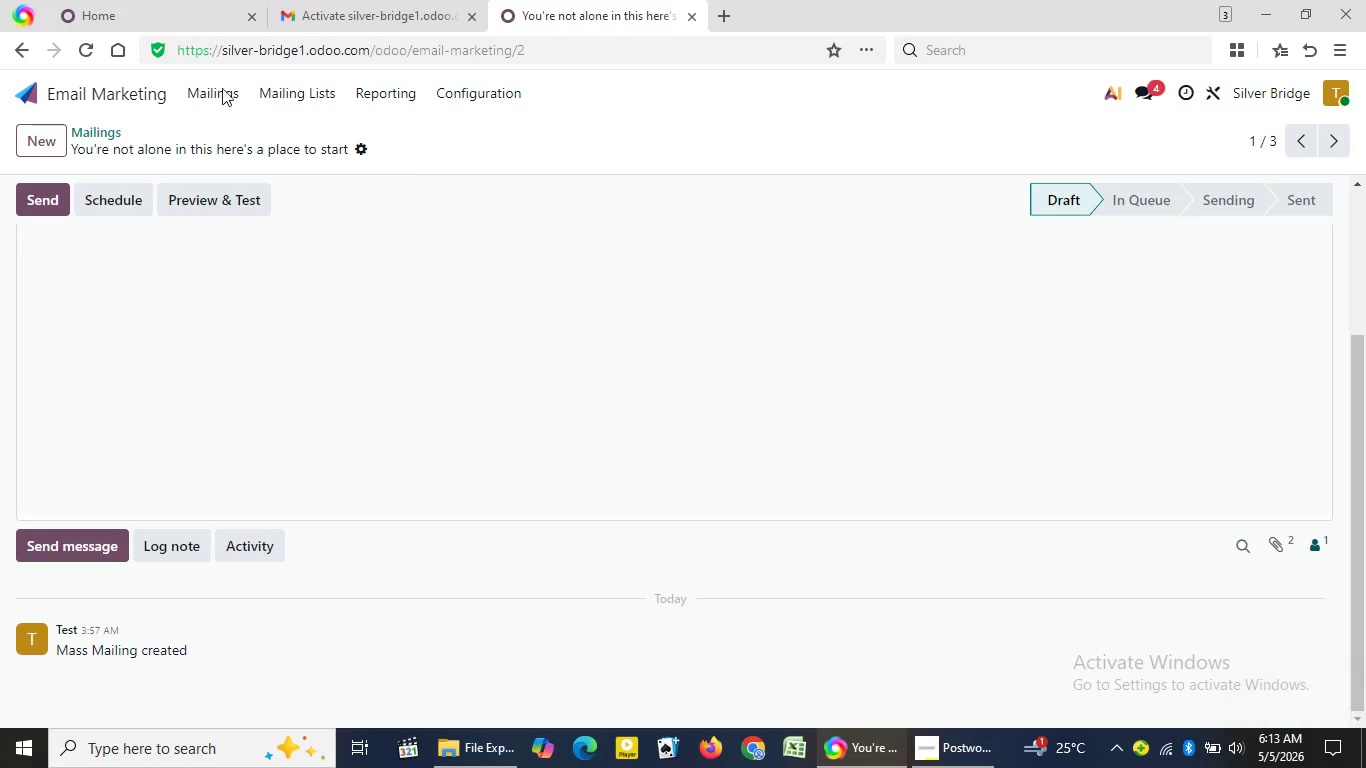 
left_click([223, 89])
 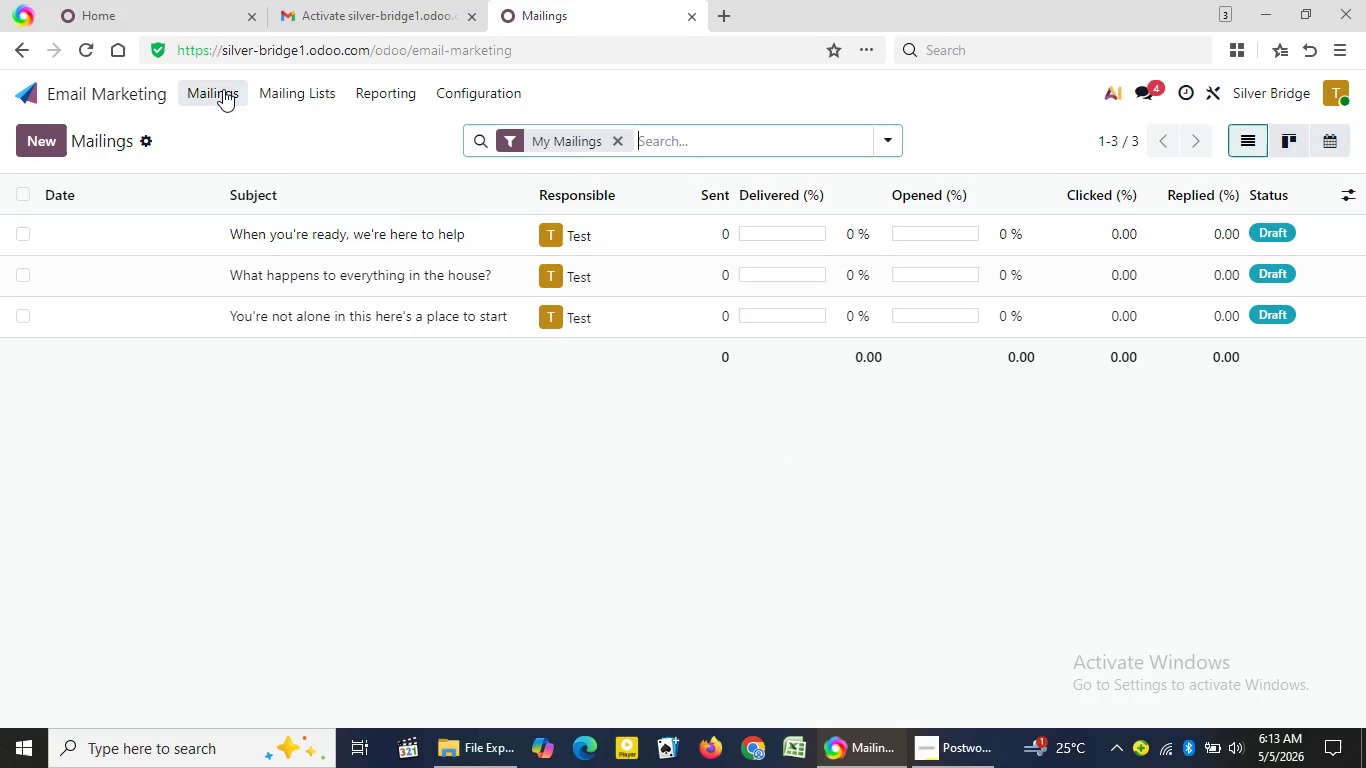 
left_click([375, 274])
 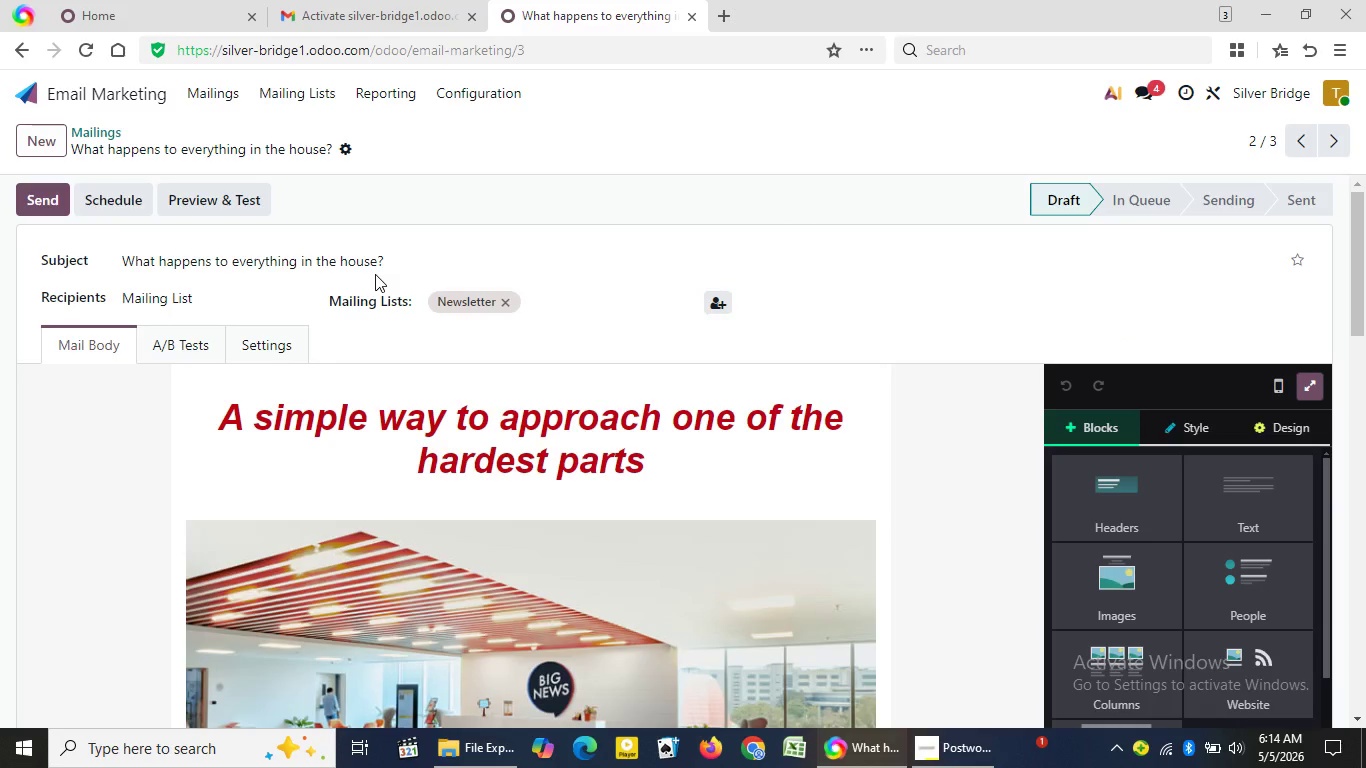 
wait(5.84)
 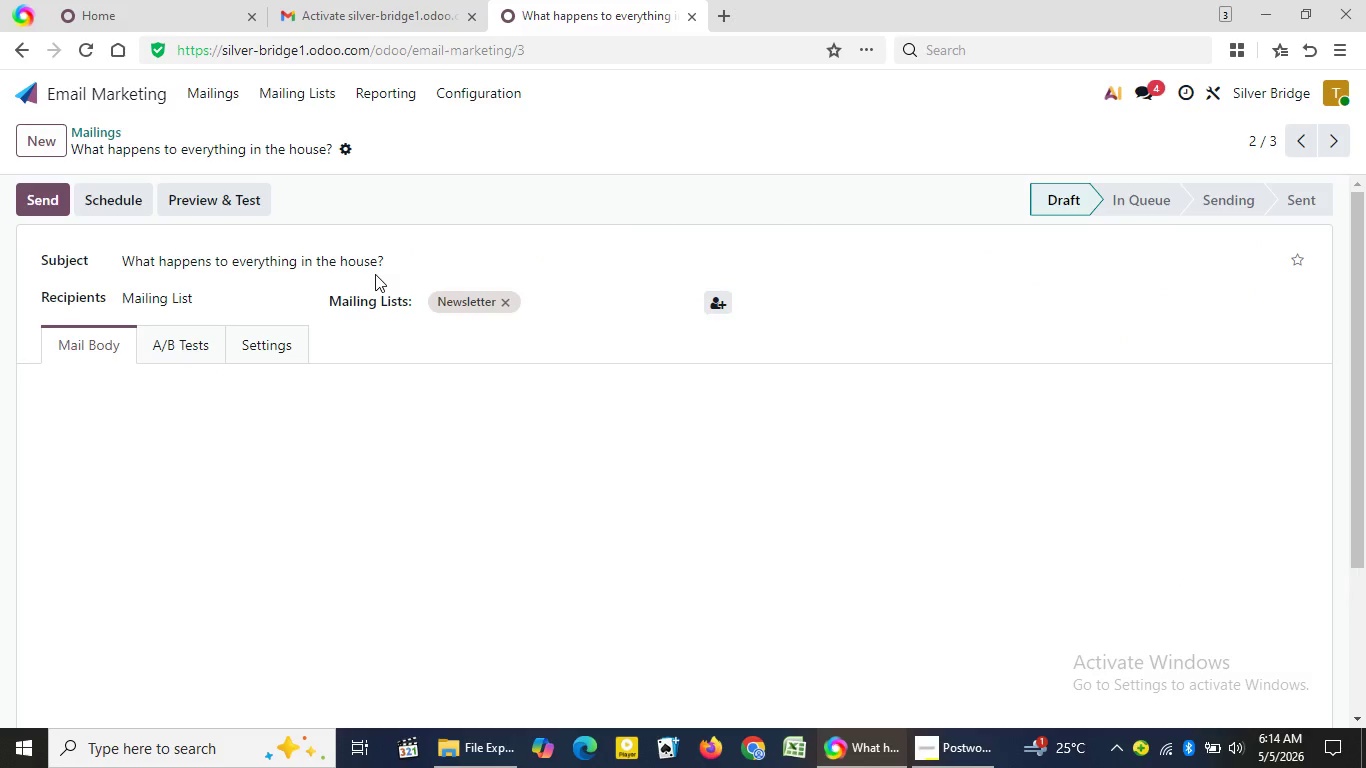 
double_click([489, 607])
 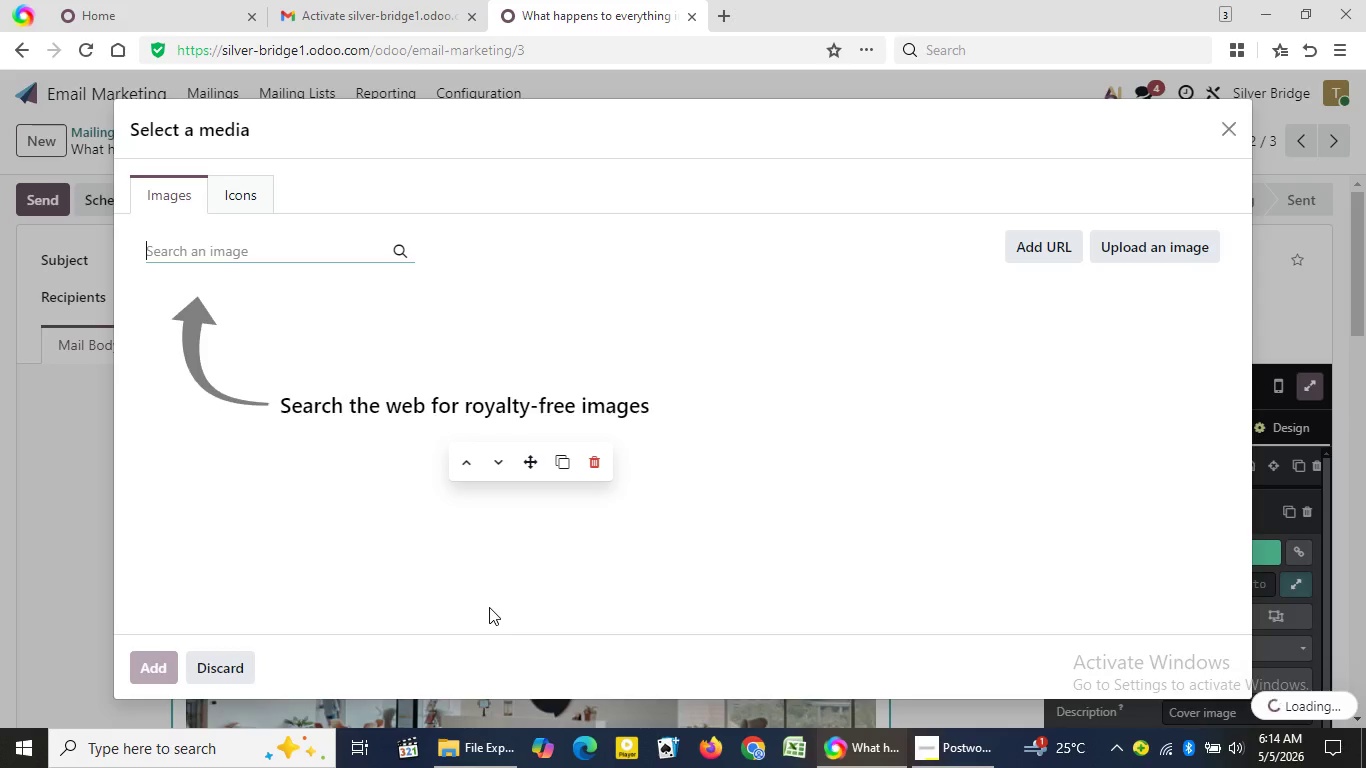 
wait(29.34)
 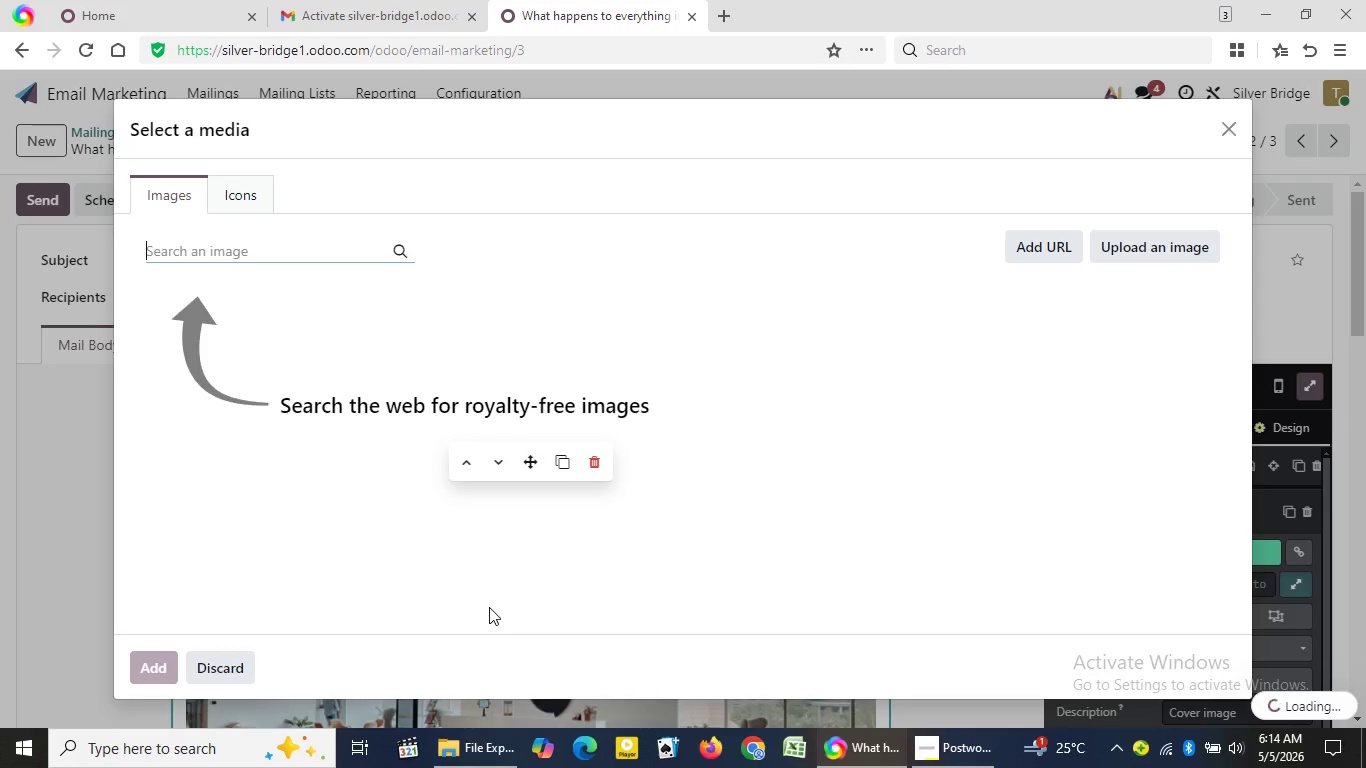 
type(packing boxes elderly moving)
 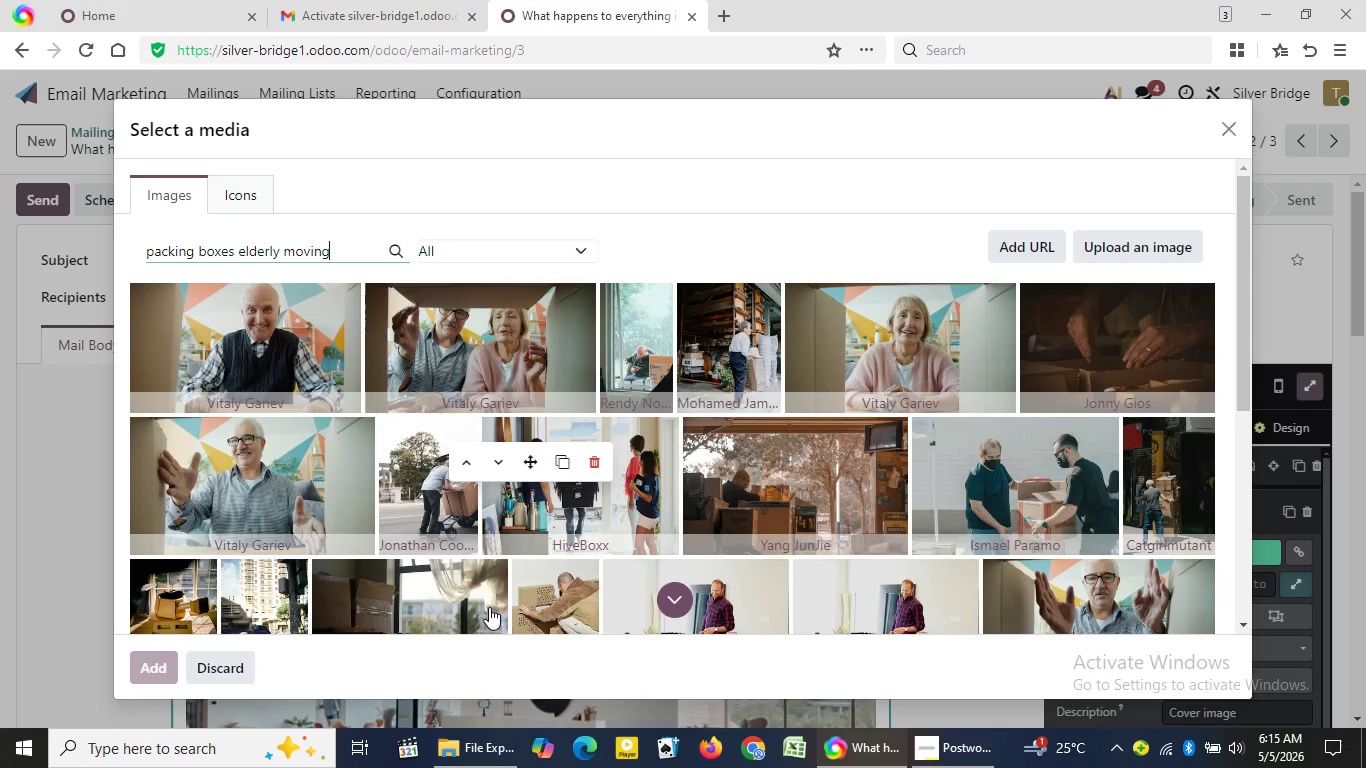 
wait(59.62)
 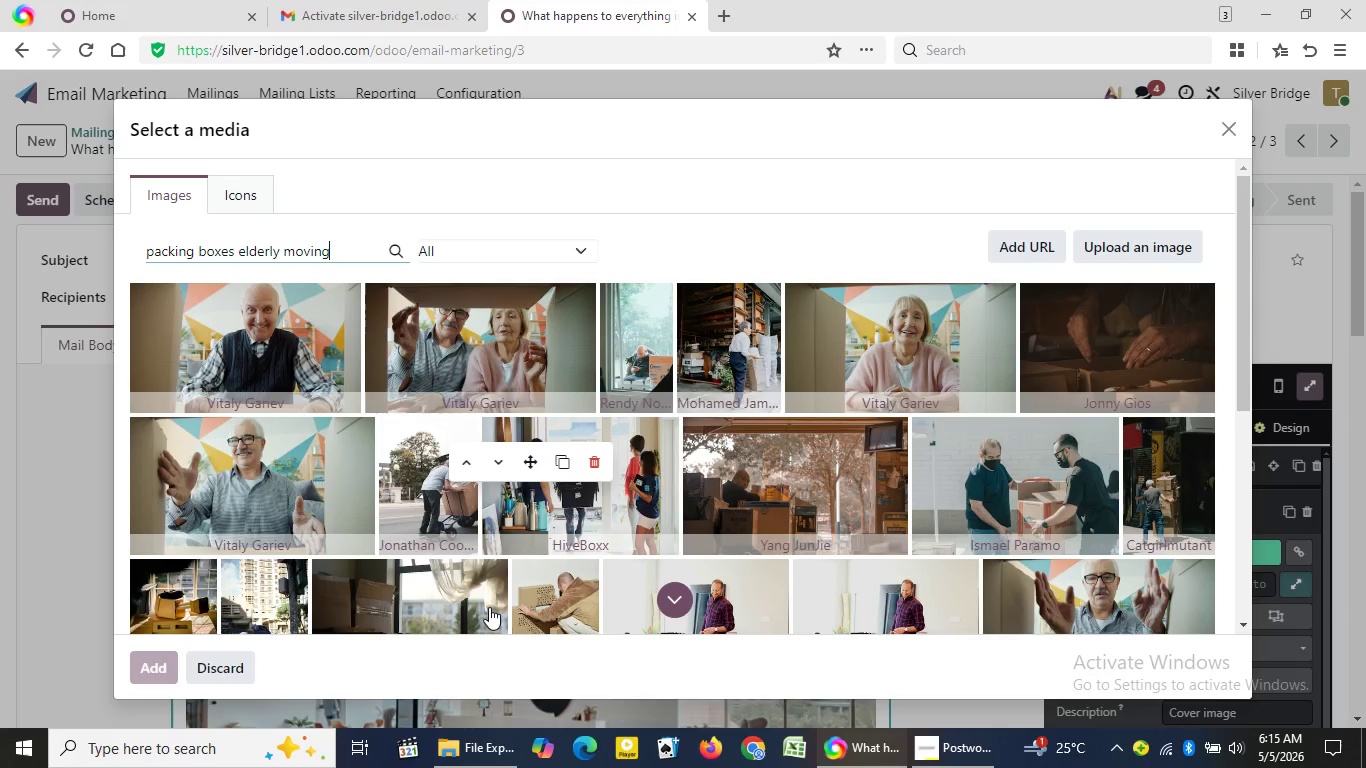 
left_click([1057, 482])
 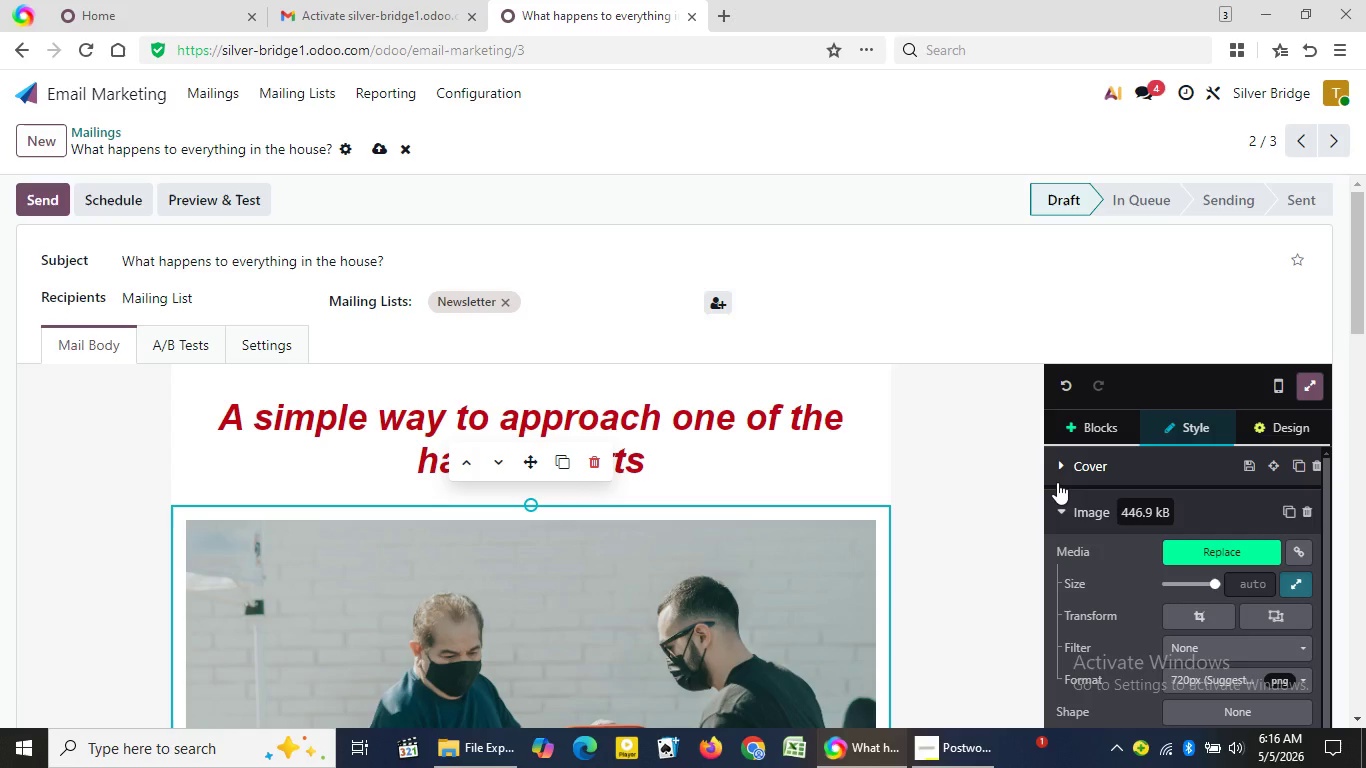 
wait(27.58)
 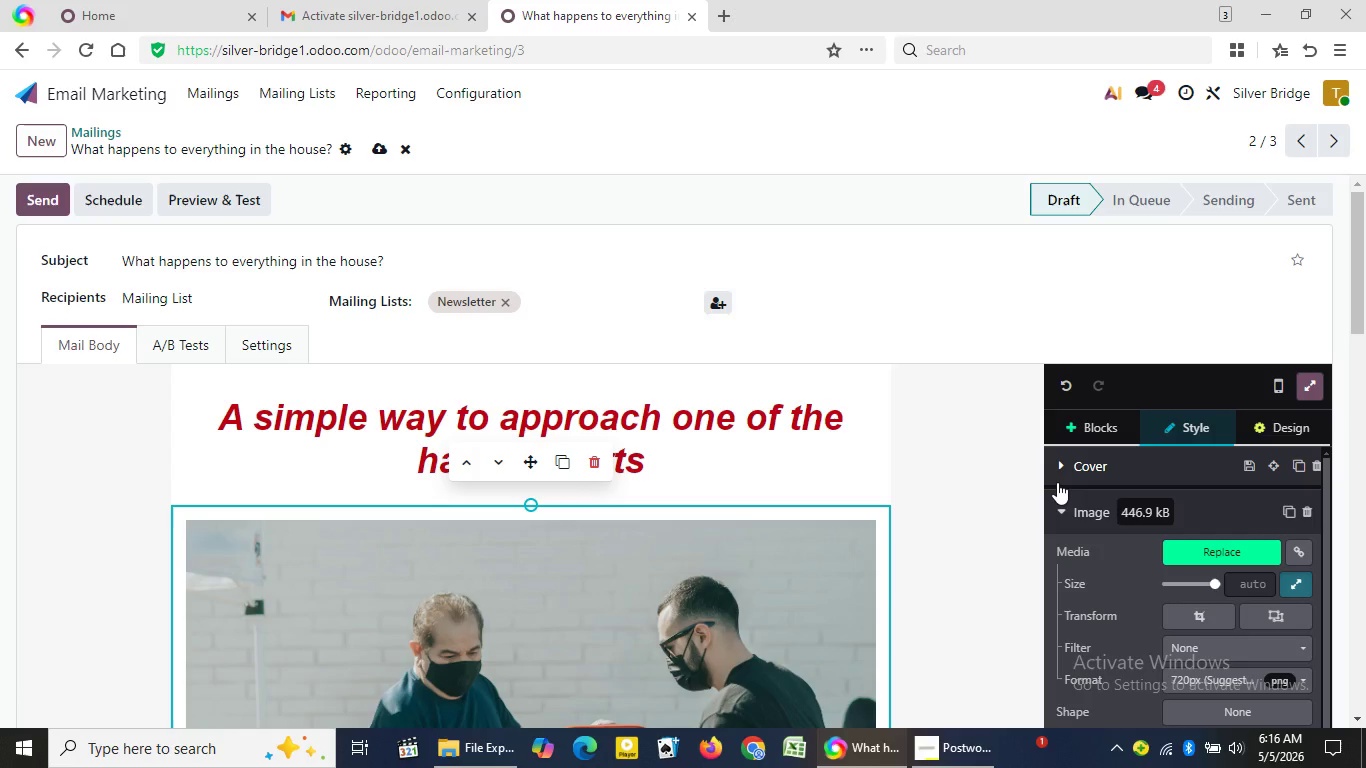 
left_click([1191, 609])
 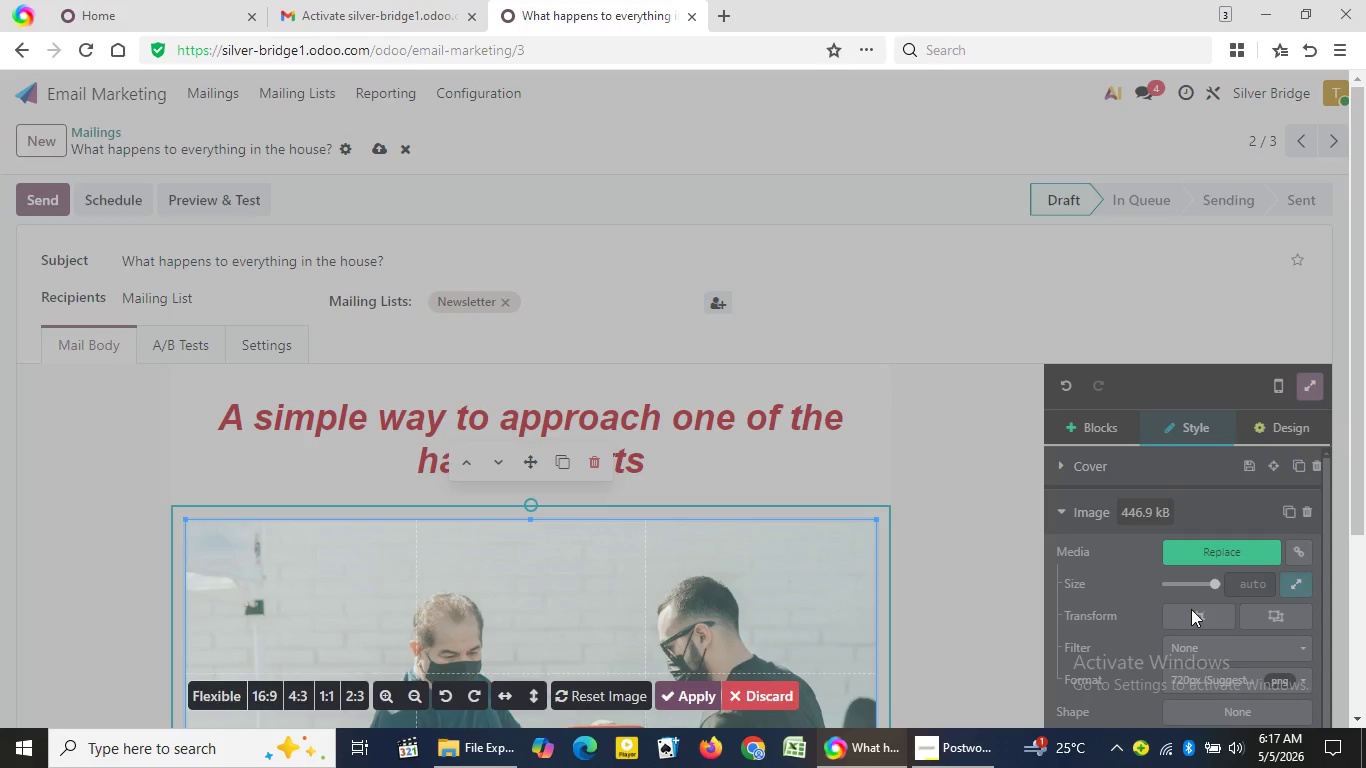 
wait(65.39)
 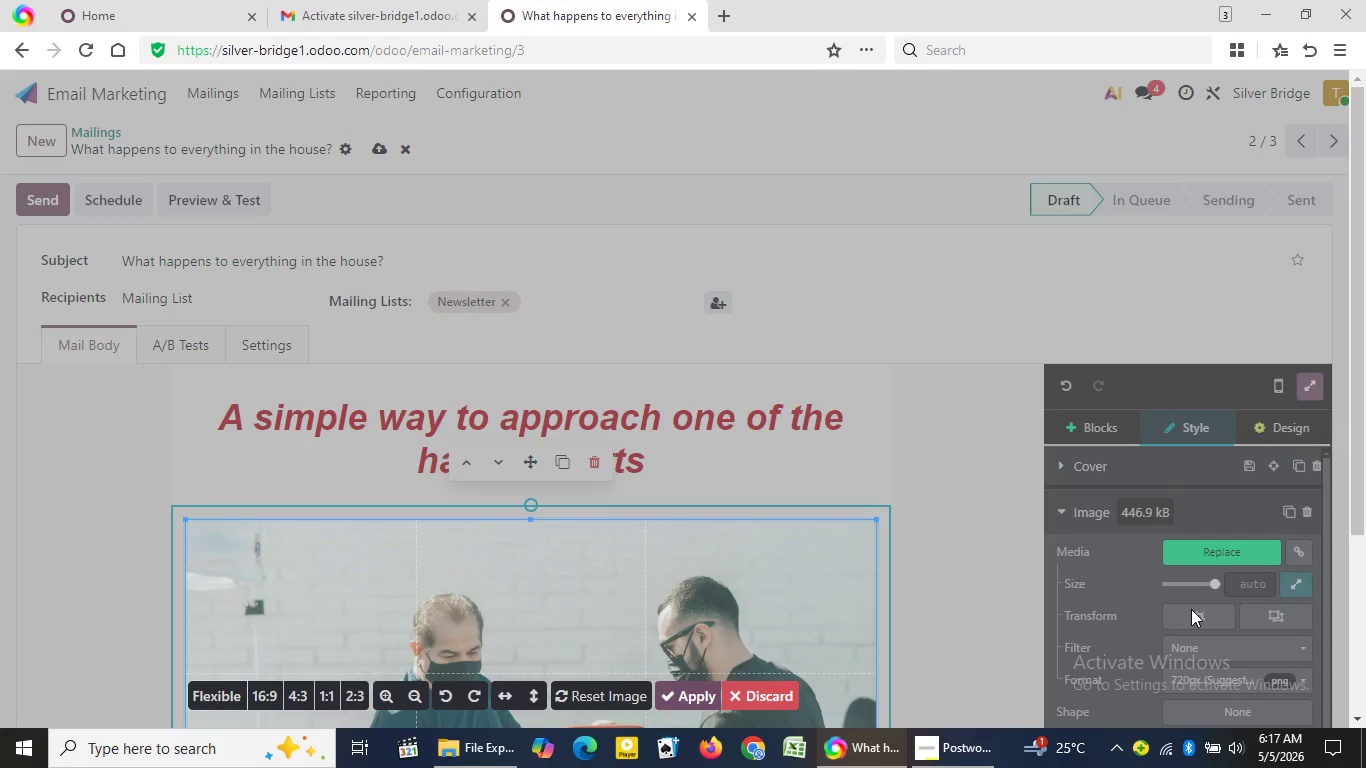 
left_click([264, 688])
 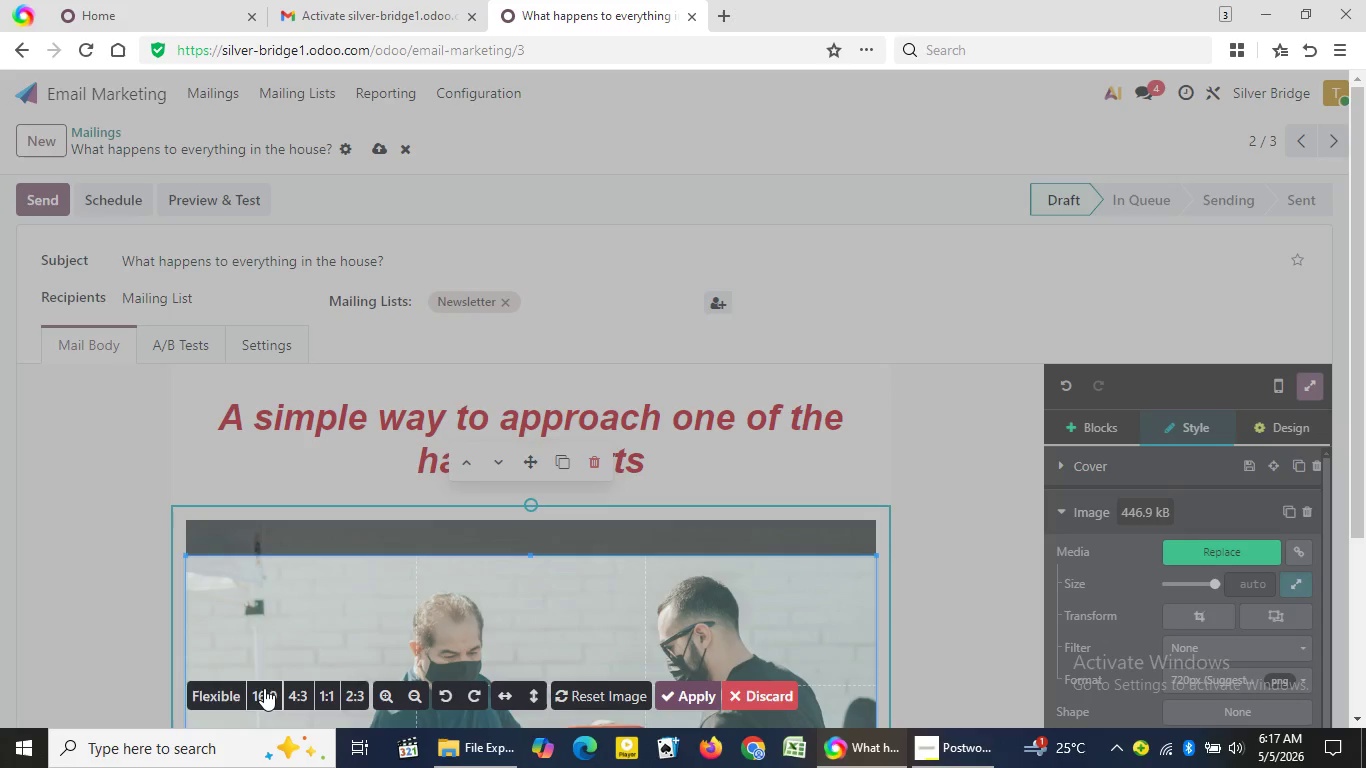 
wait(6.16)
 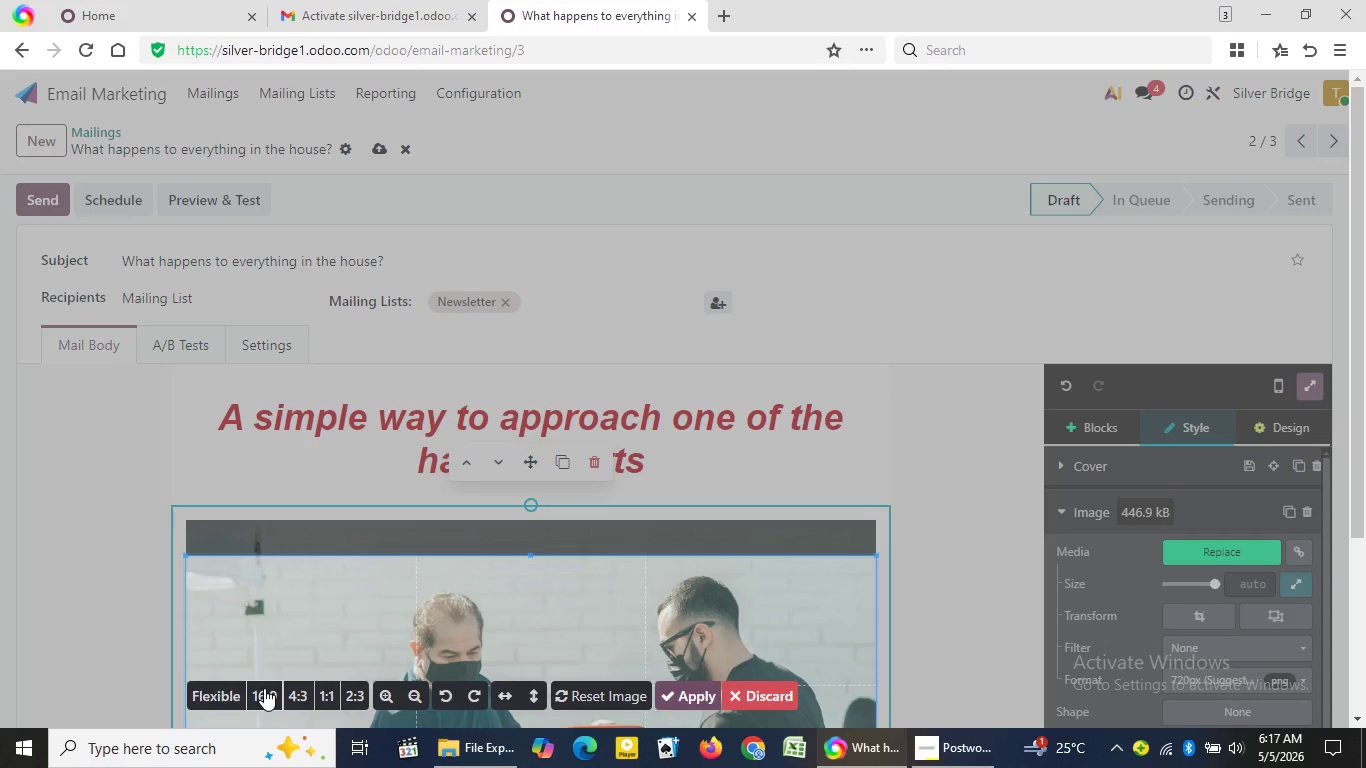 
left_click([675, 692])
 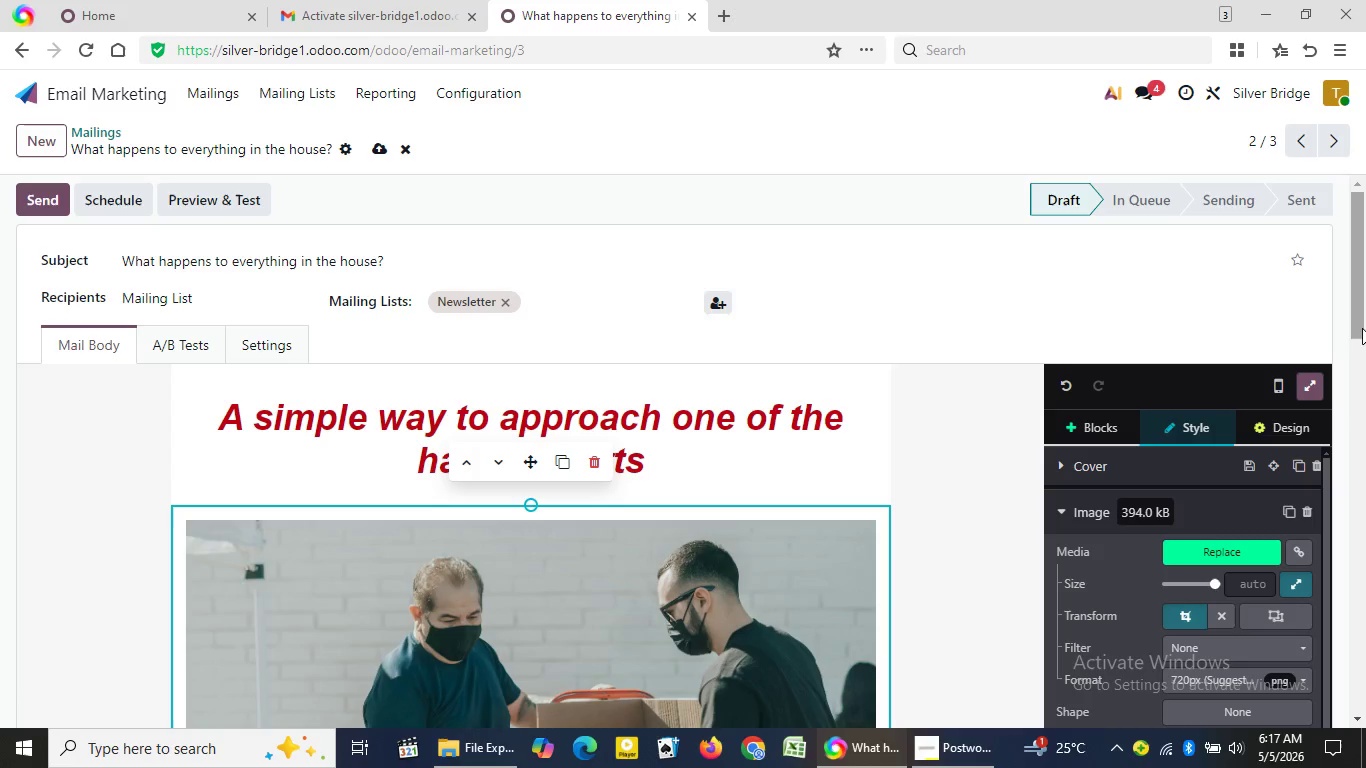 
left_click_drag(start_coordinate=[1360, 319], to_coordinate=[1365, 525])
 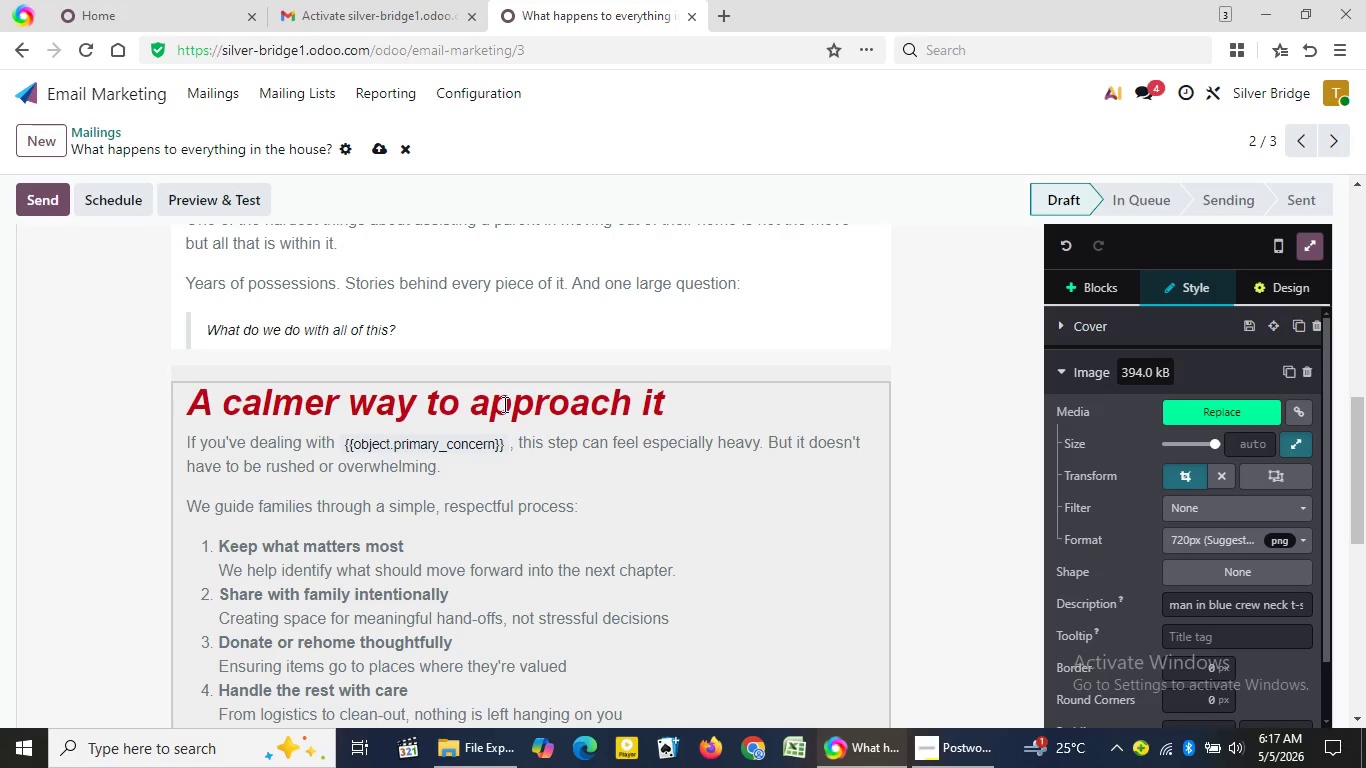 
double_click([503, 404])
 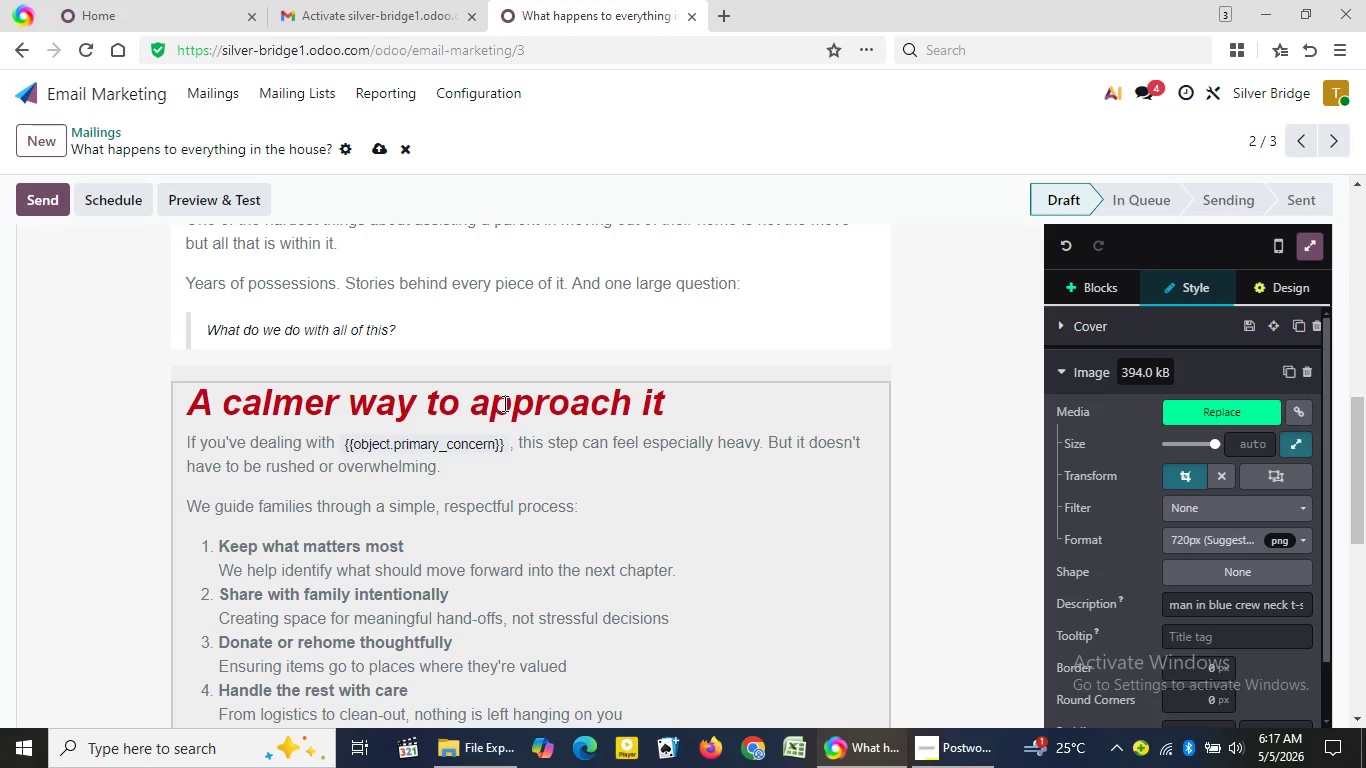 
triple_click([503, 403])
 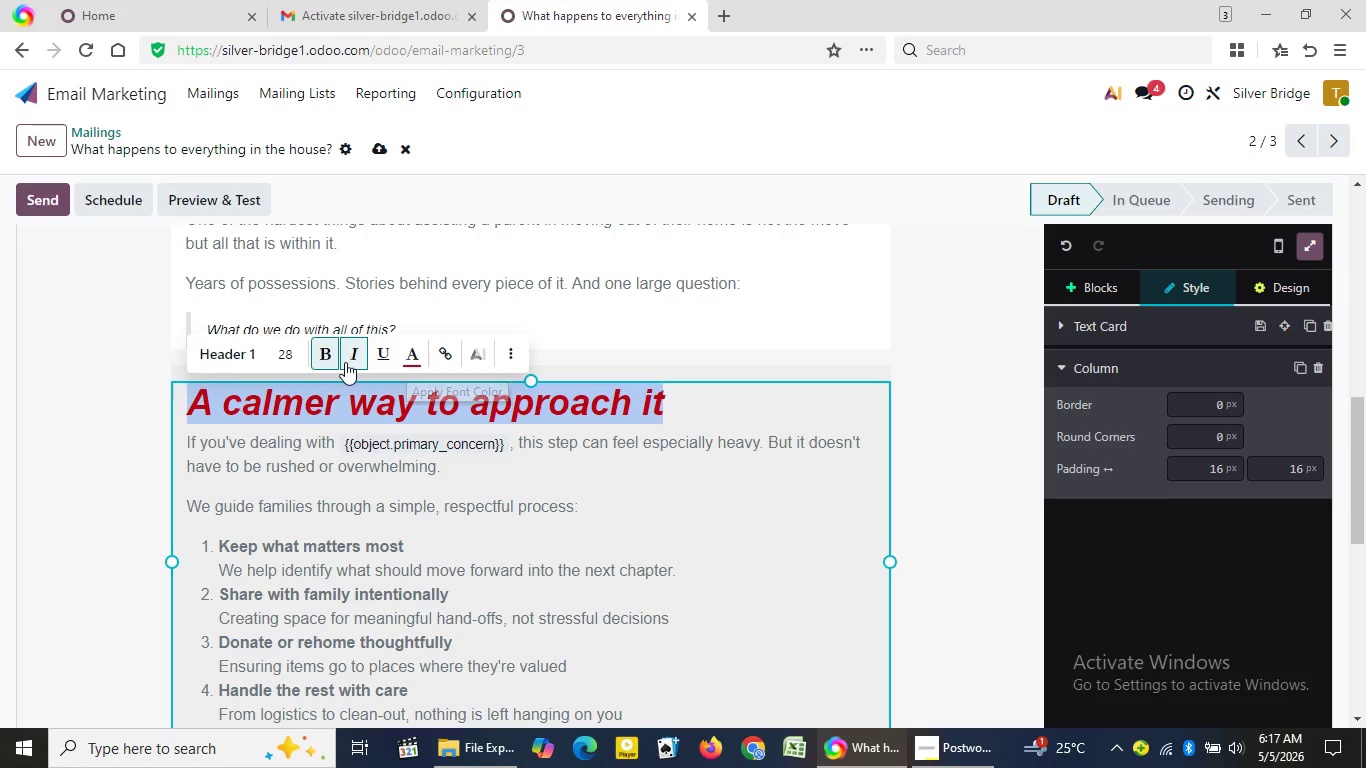 
left_click([287, 356])
 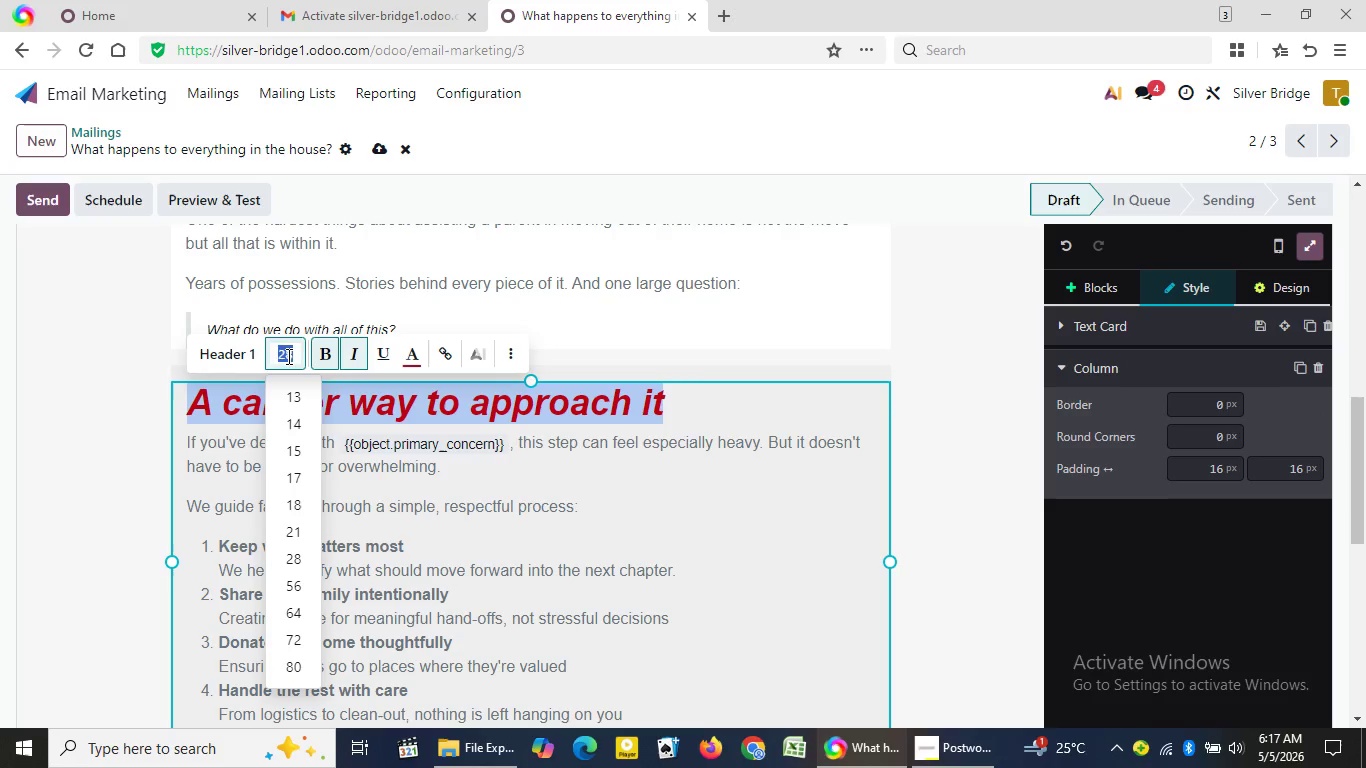 
key(ArrowRight)
 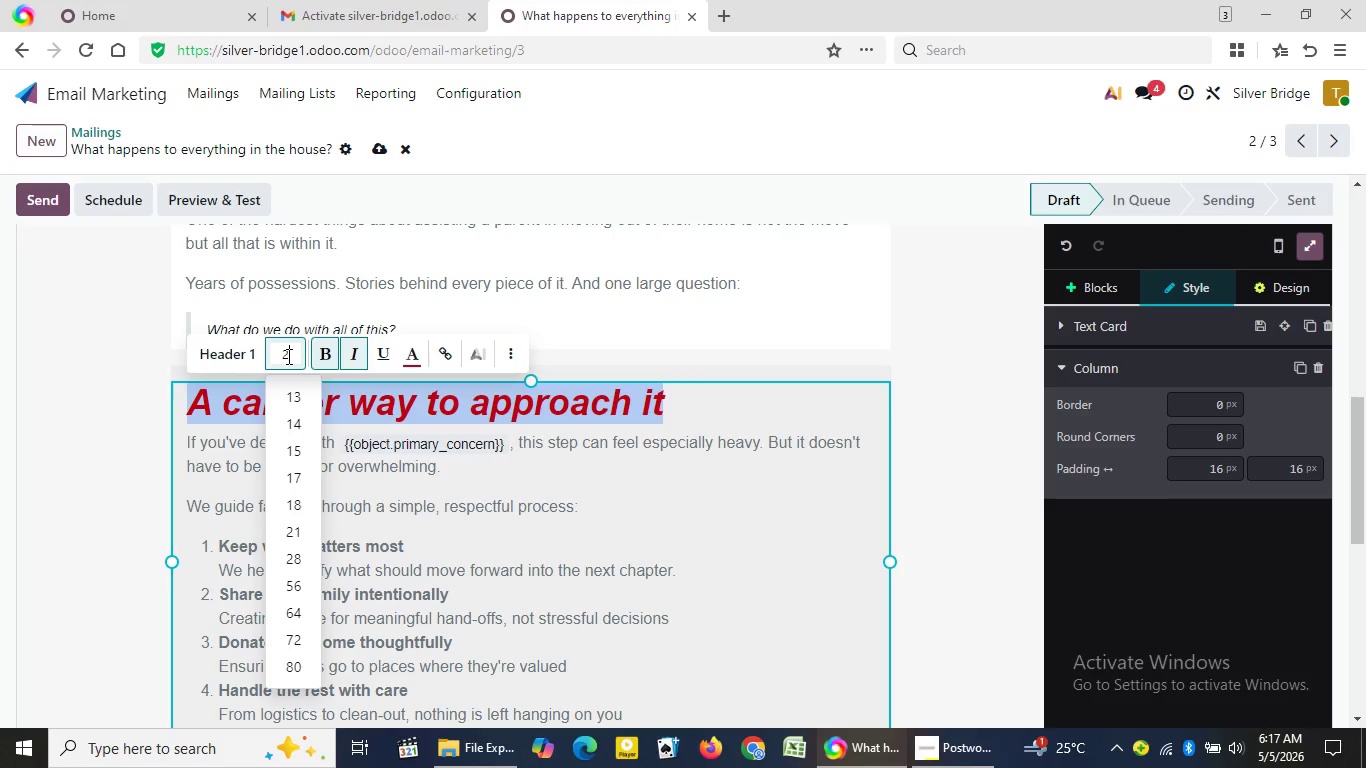 
key(Backspace)
 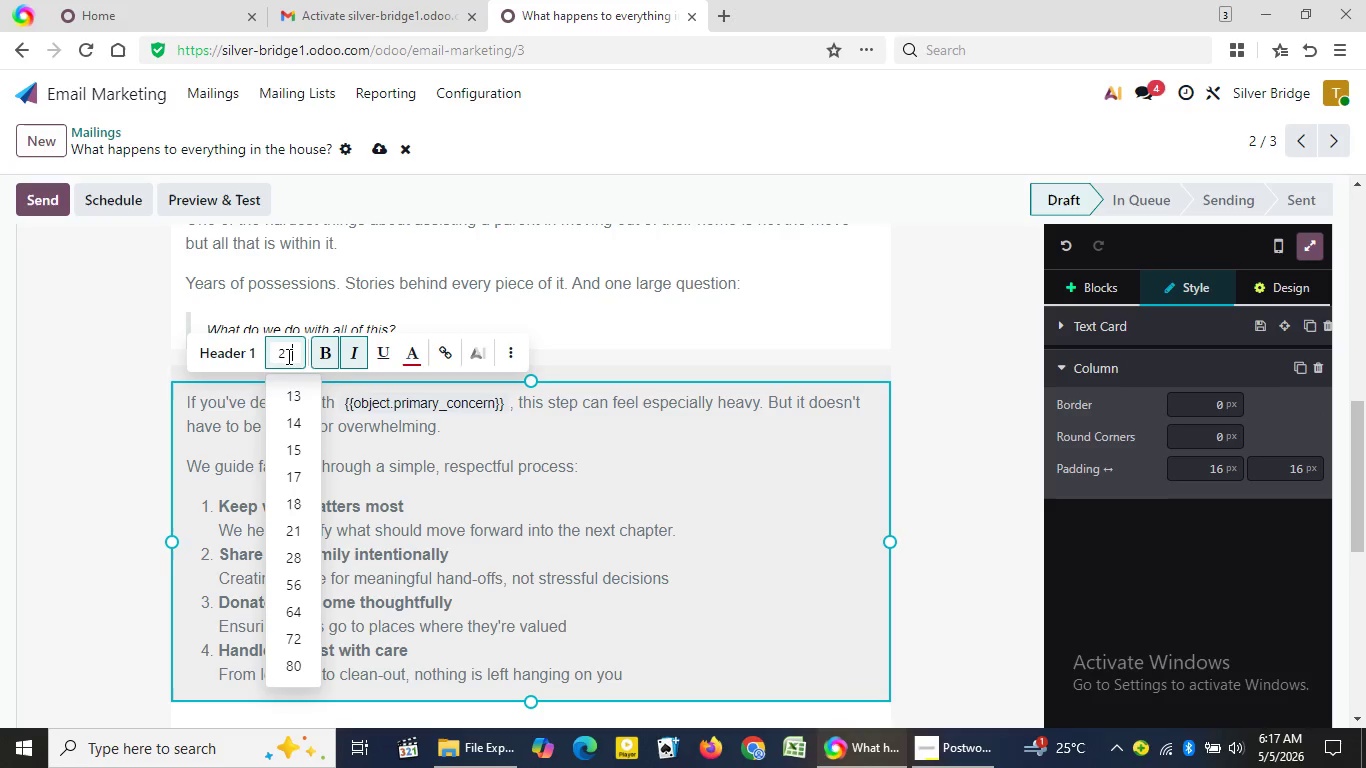 
key(Numpad1)
 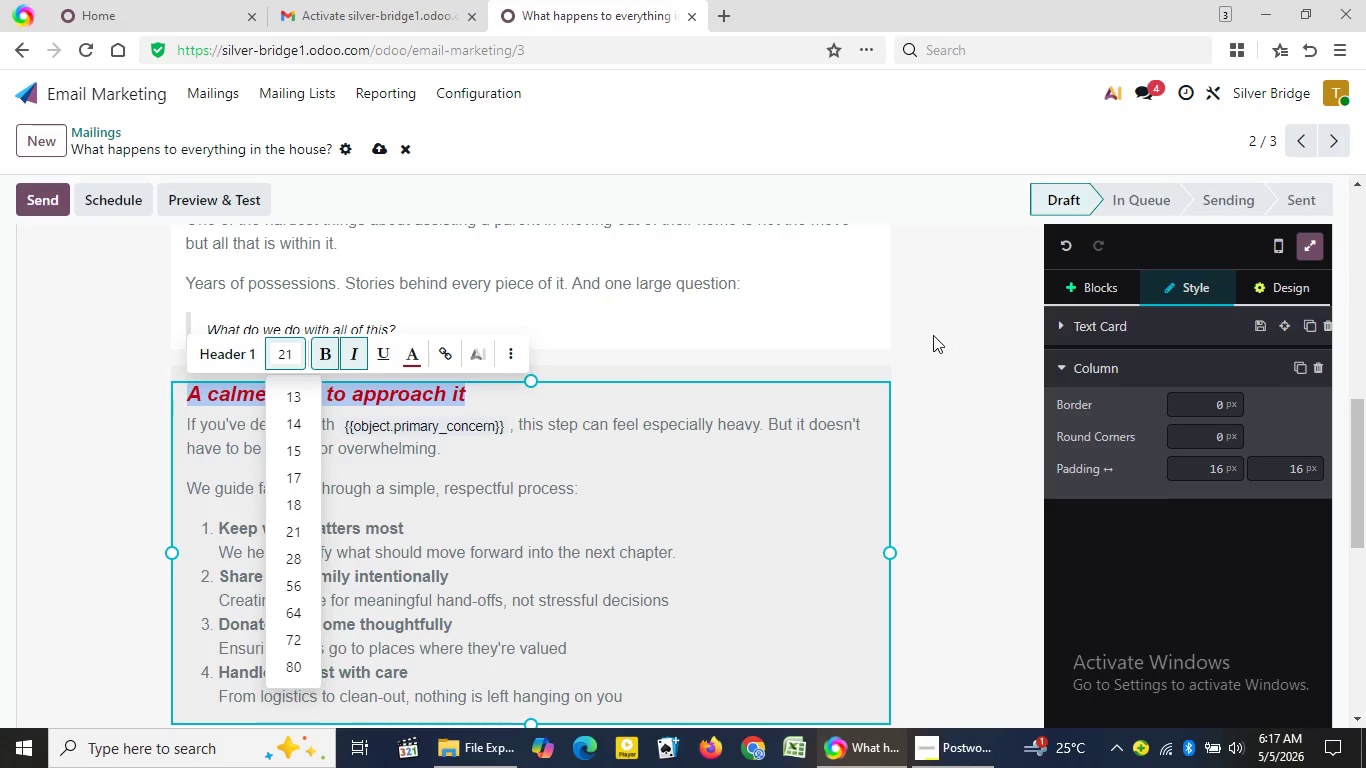 
left_click([929, 336])
 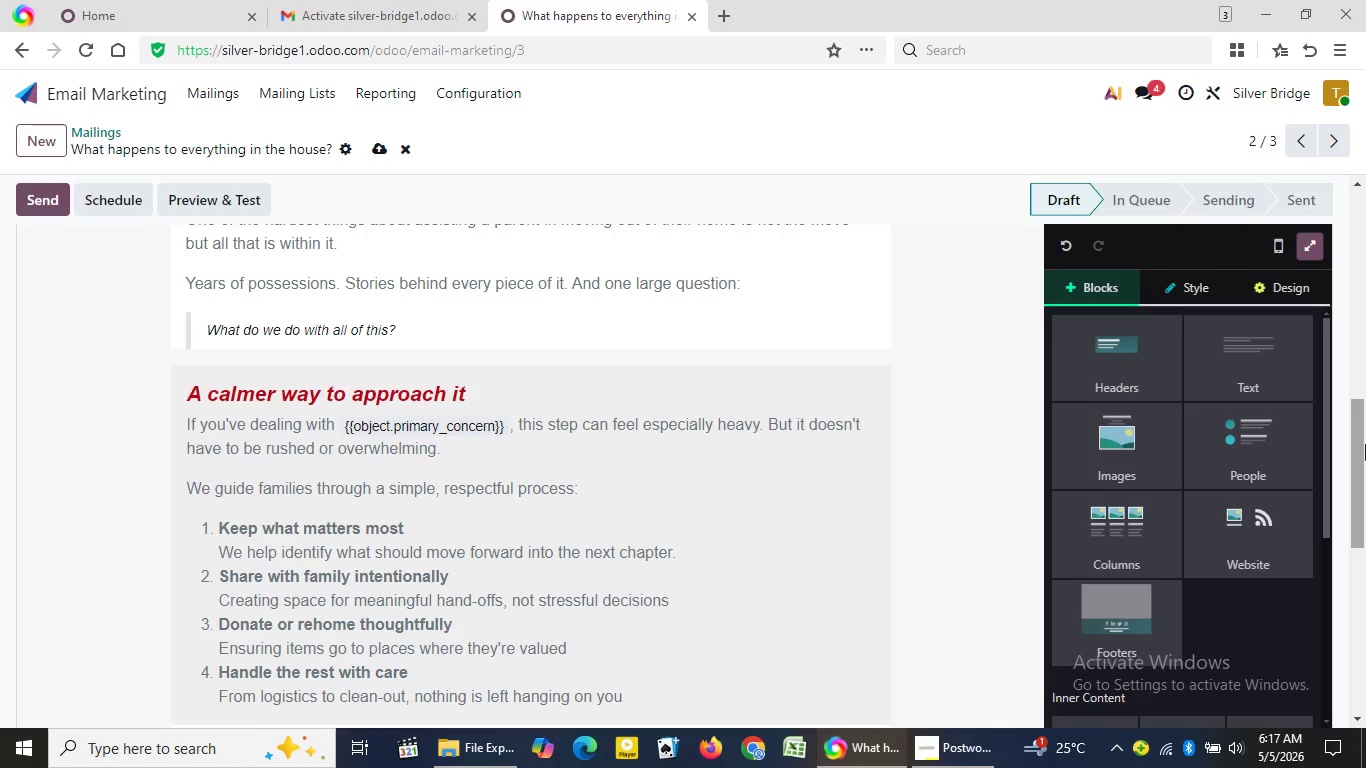 
left_click_drag(start_coordinate=[1365, 444], to_coordinate=[1362, 231])
 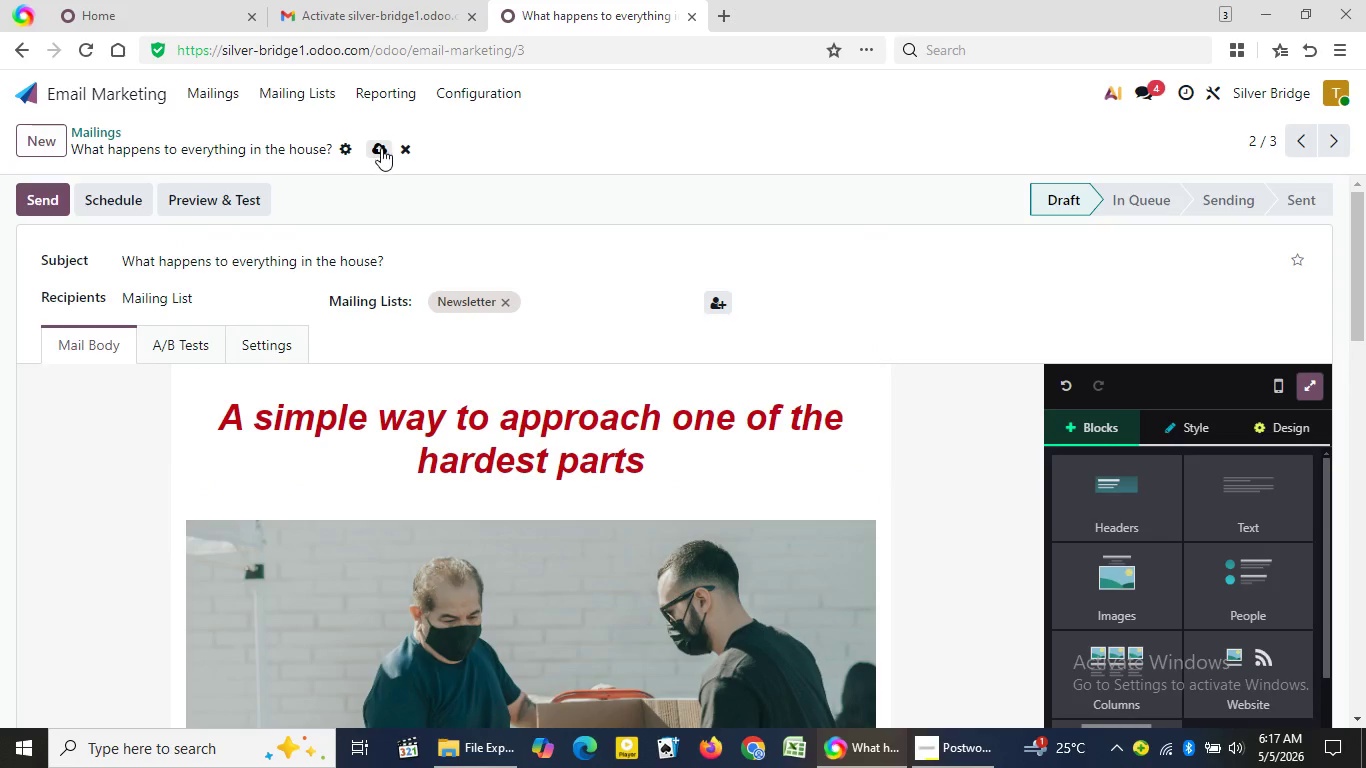 
left_click([383, 148])
 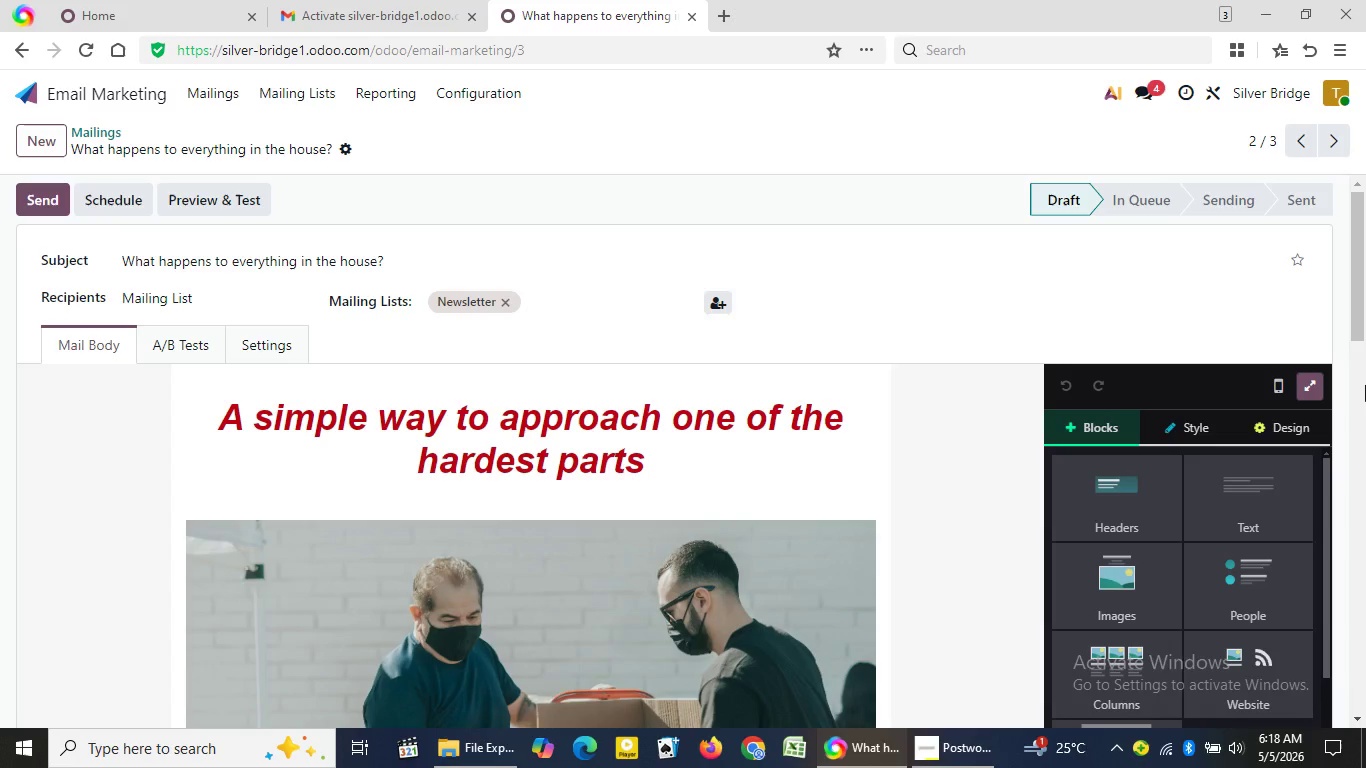 
wait(65.98)
 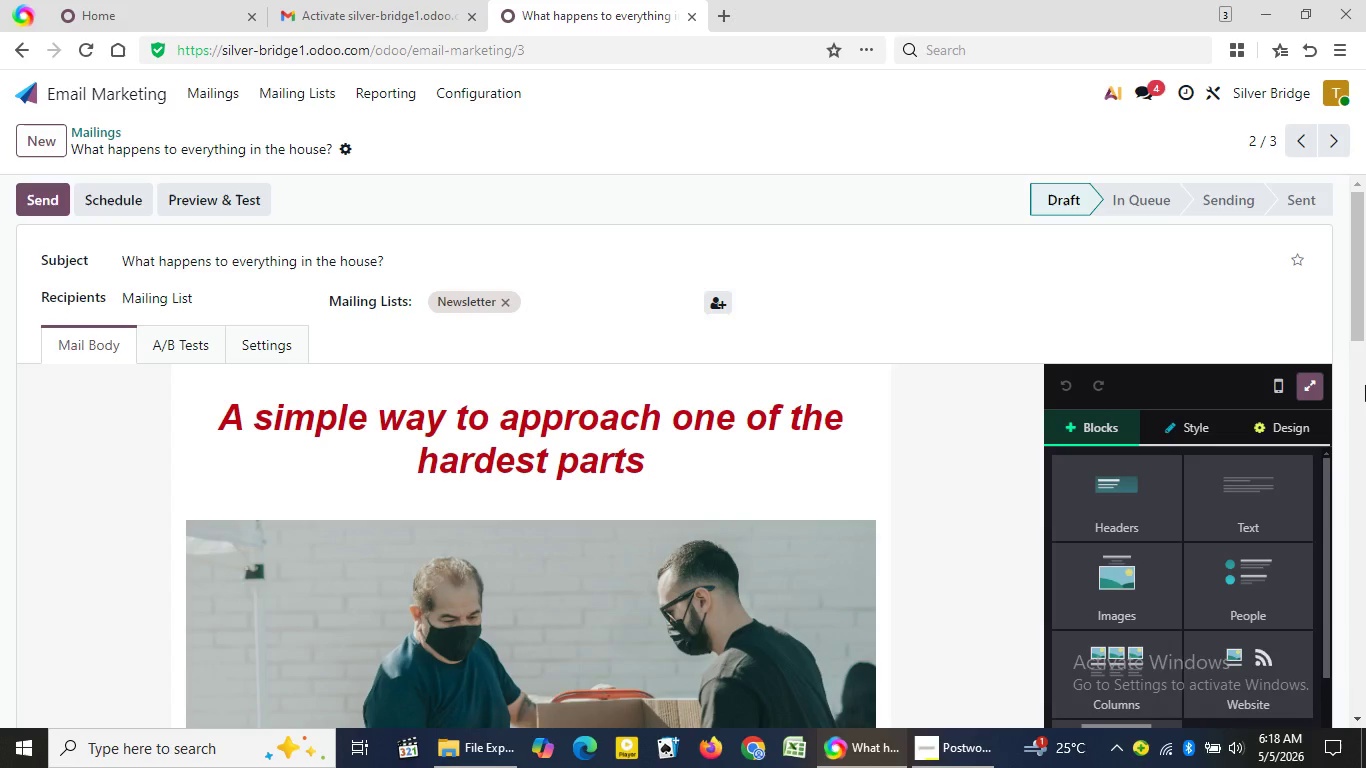 
left_click([1365, 485])
 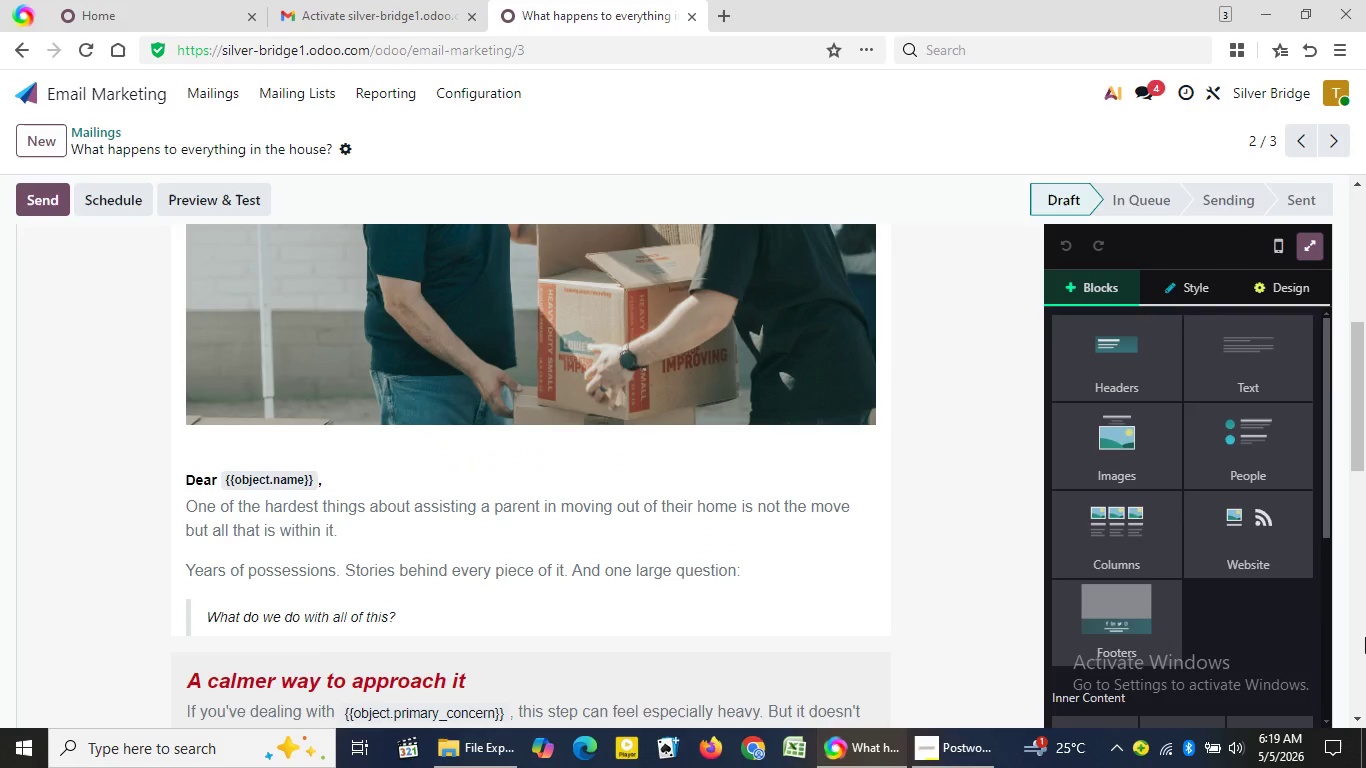 
left_click([1365, 637])
 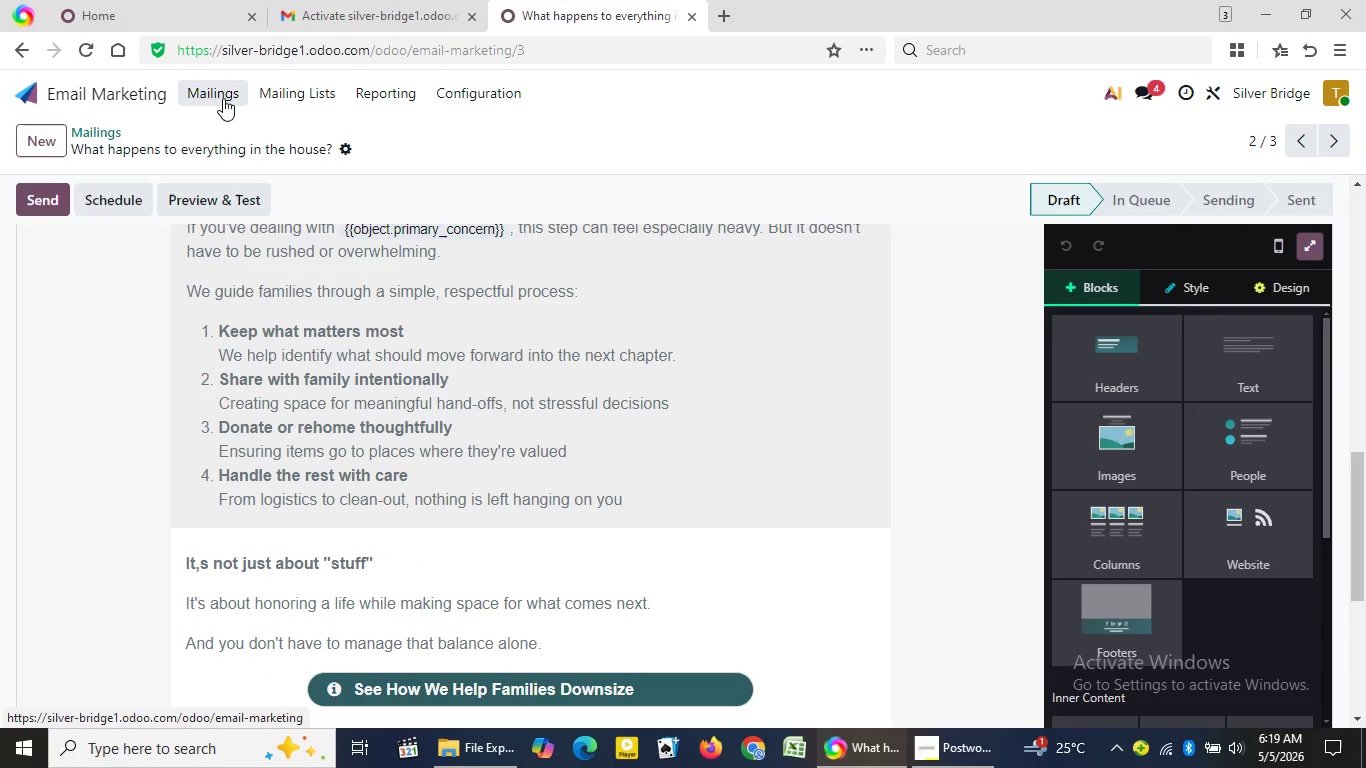 
left_click([223, 98])
 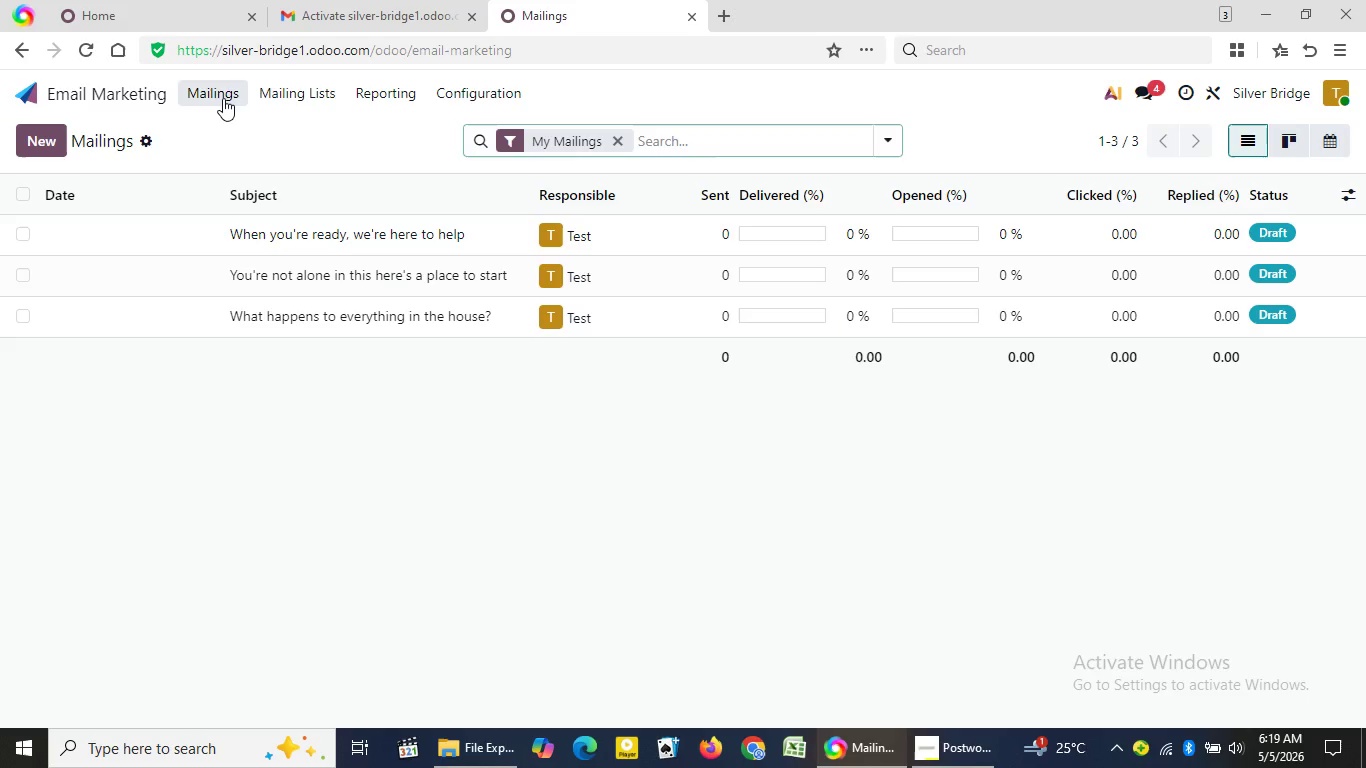 
left_click([358, 233])
 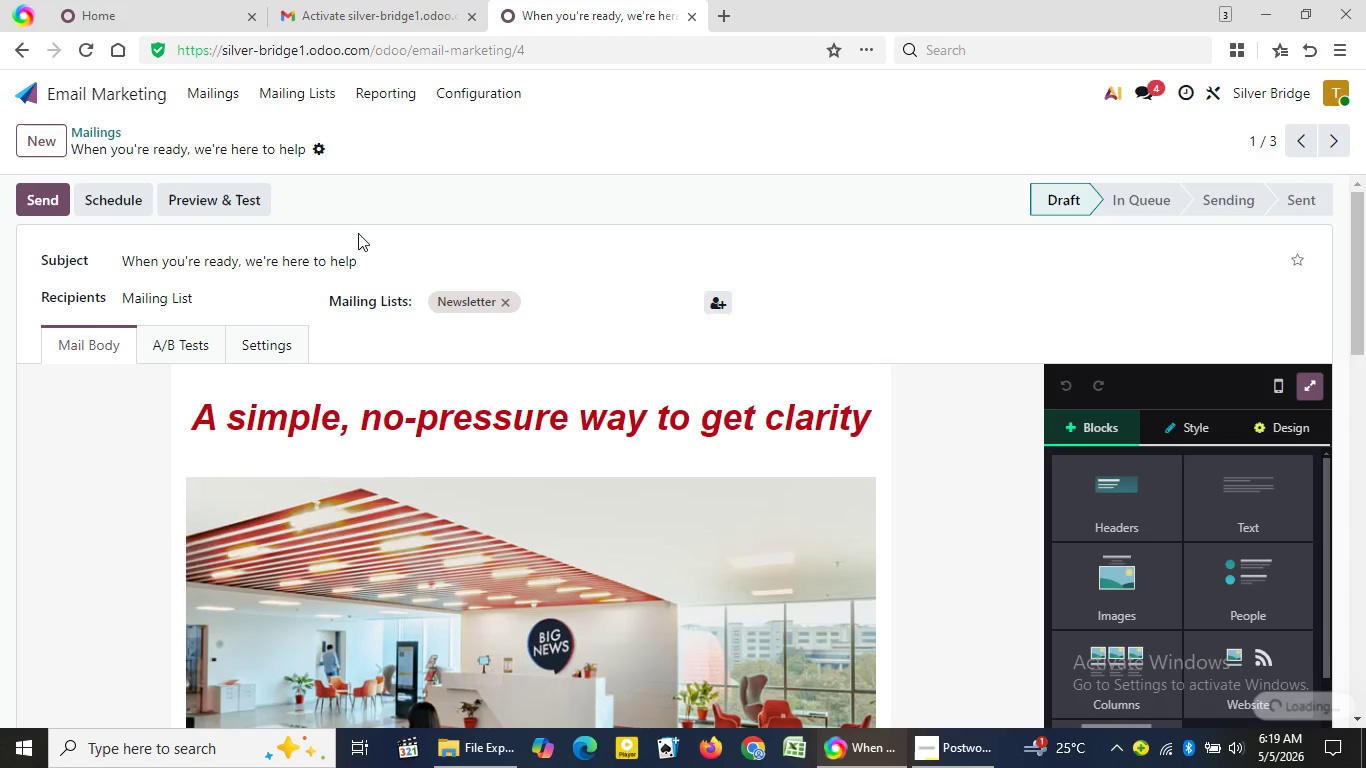 
wait(8.47)
 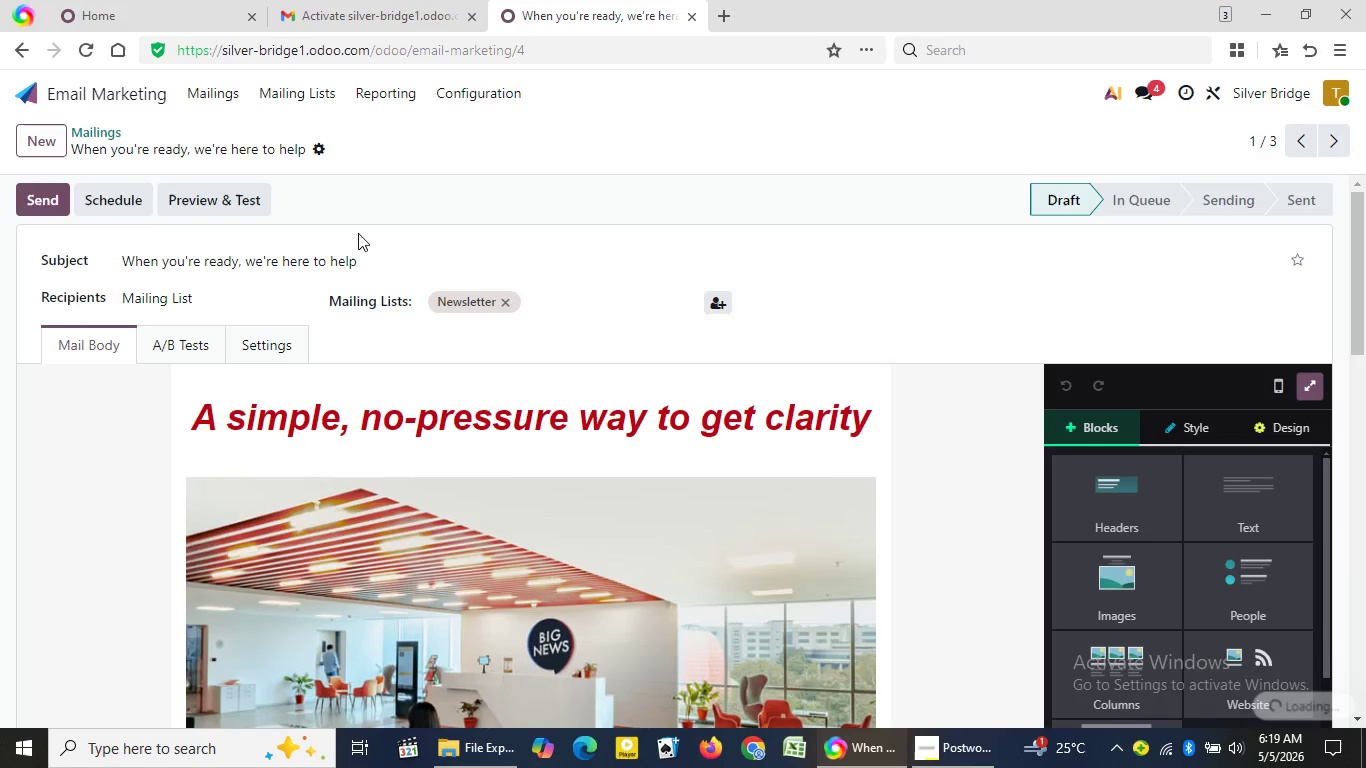 
double_click([657, 556])
 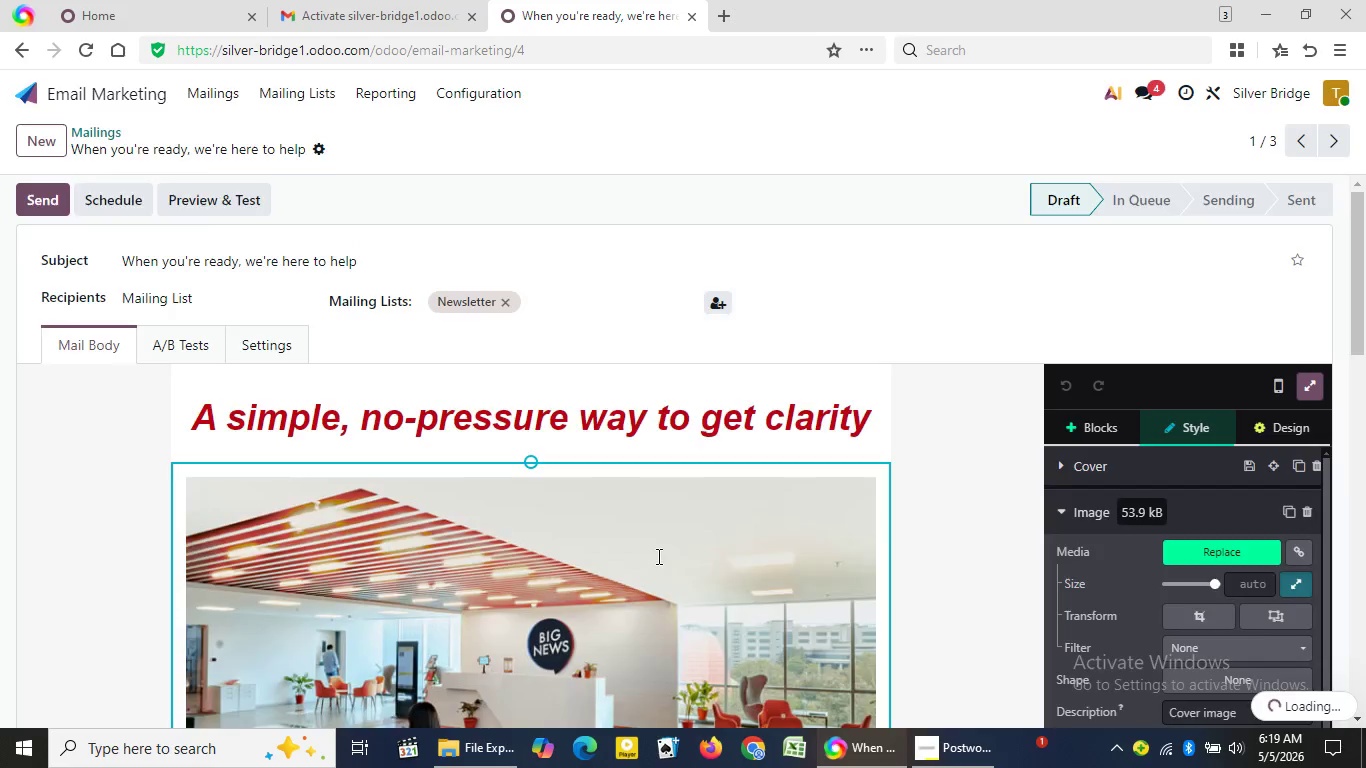 
type(senior couple relaxed)
 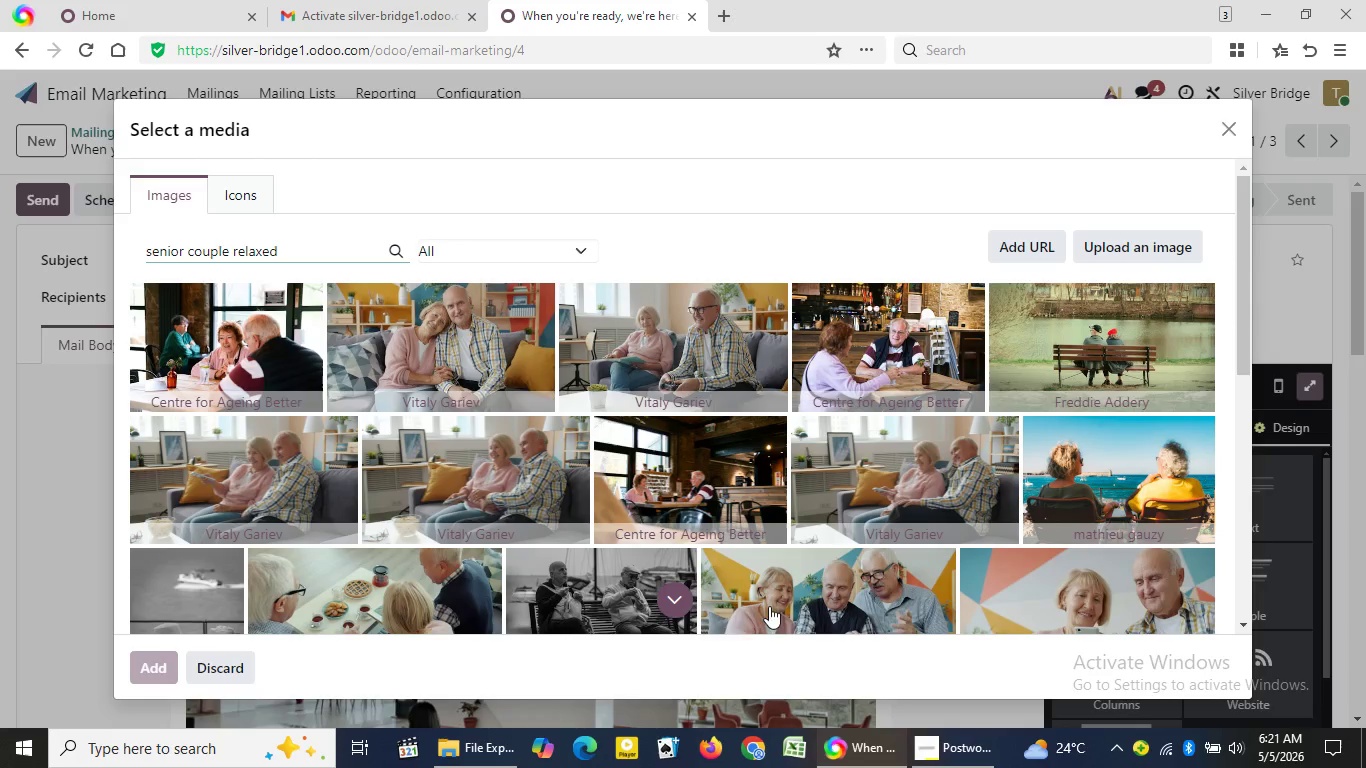 
wait(106.28)
 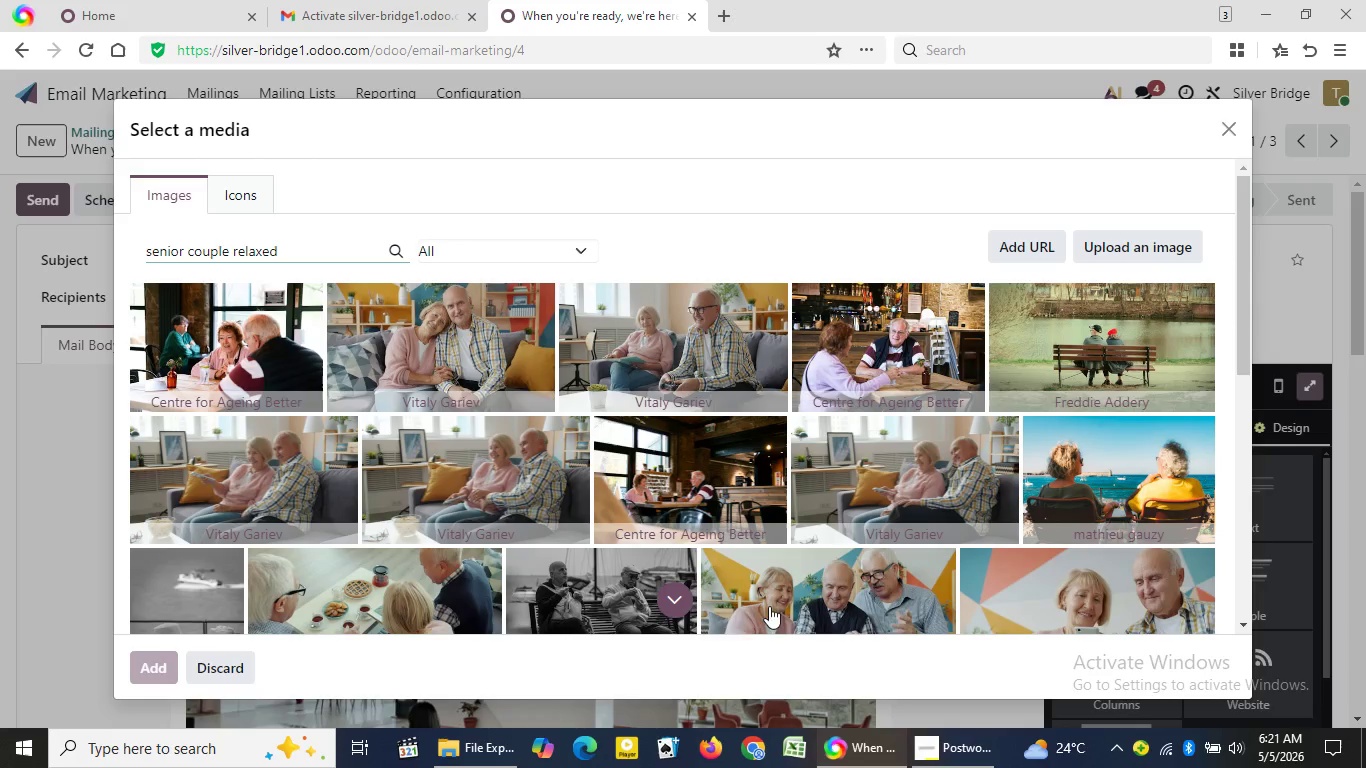 
left_click([556, 470])
 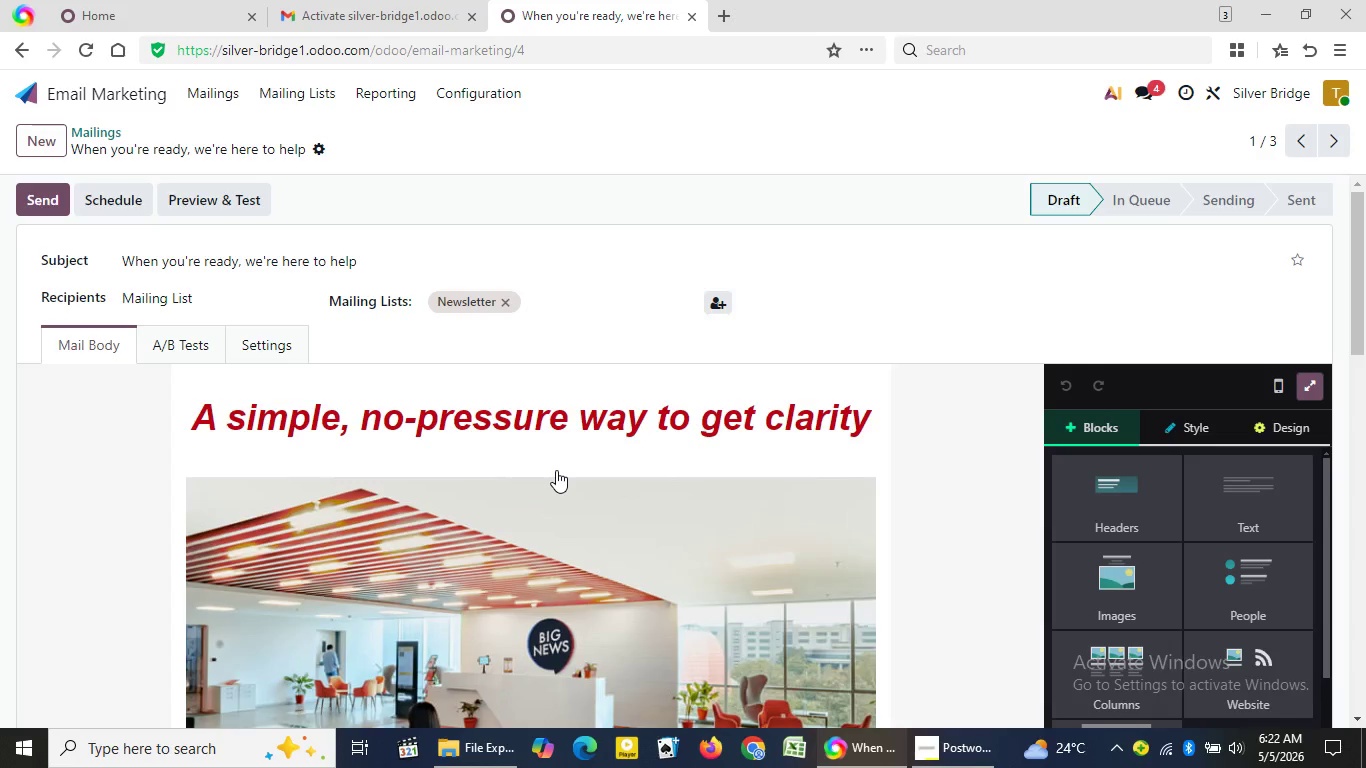 
wait(47.55)
 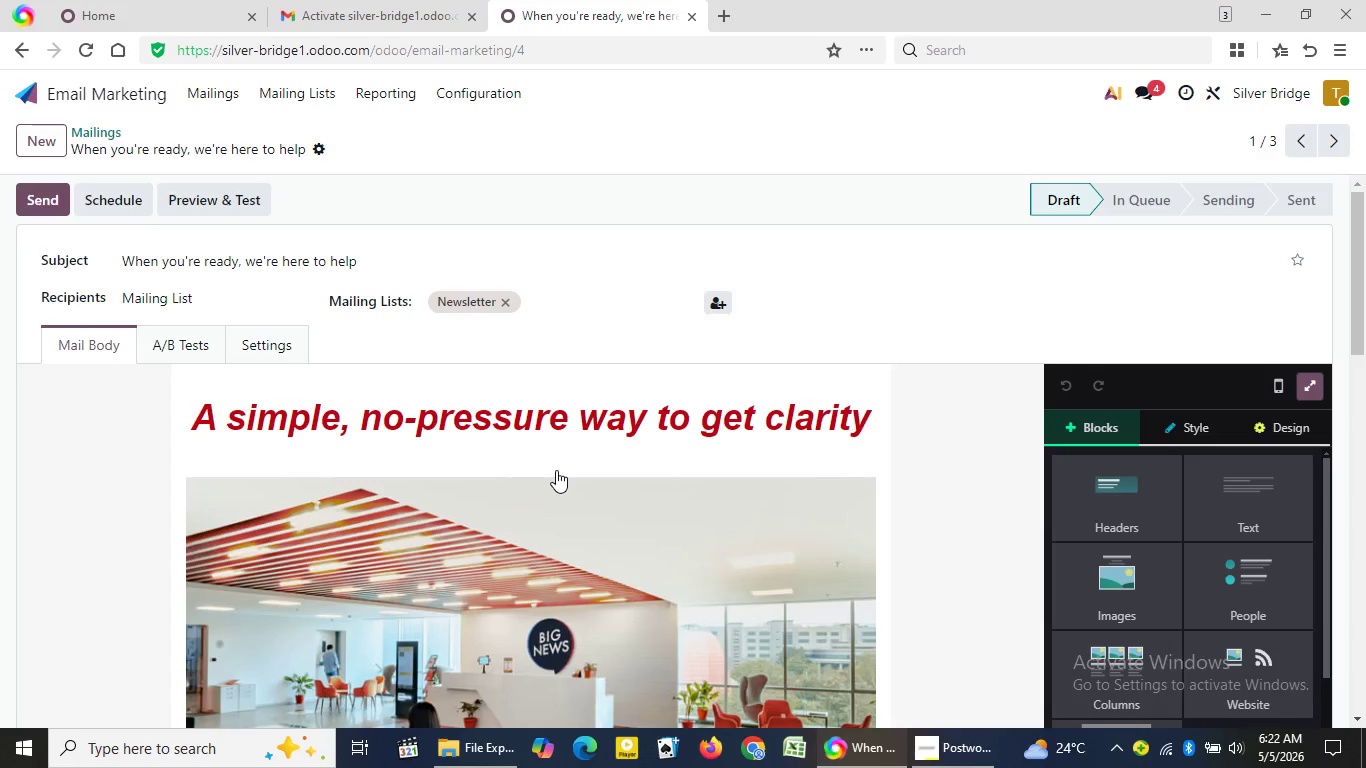 
double_click([747, 564])
 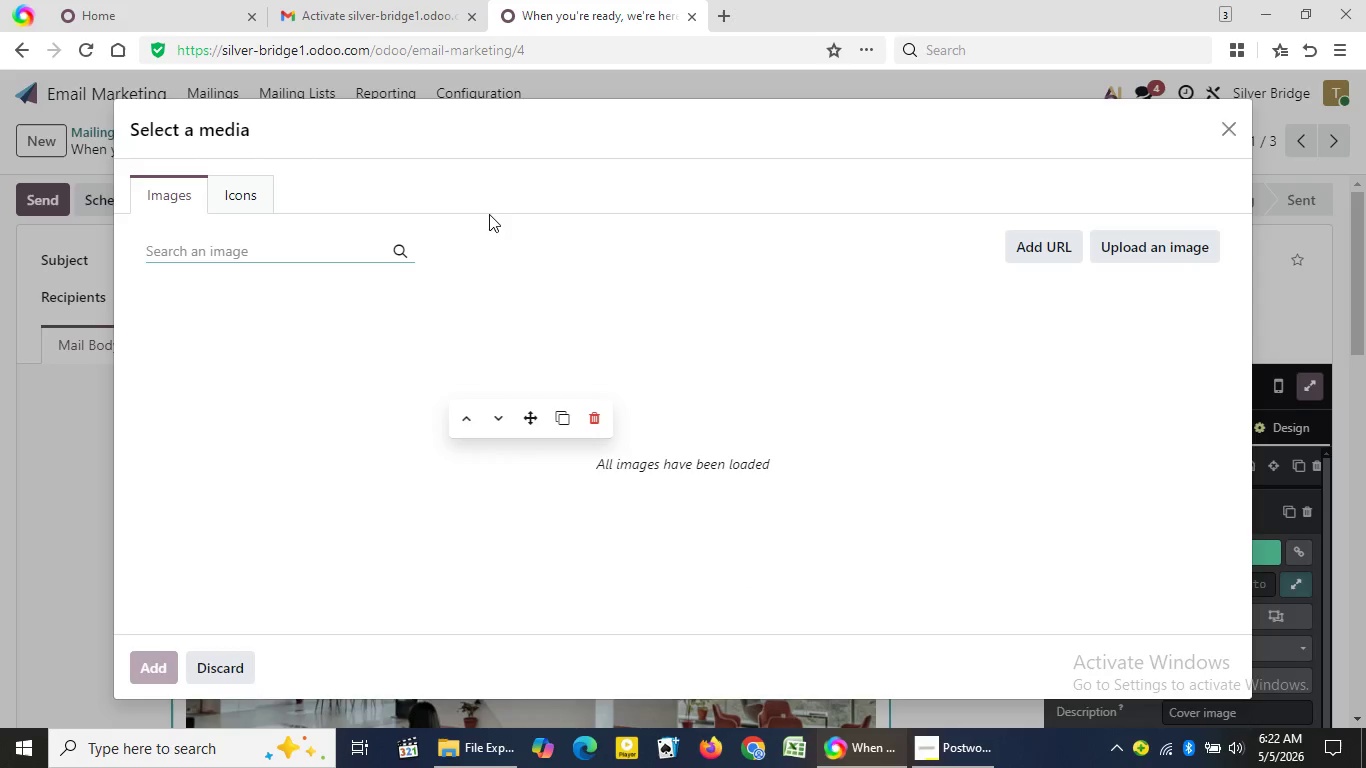 
wait(5.67)
 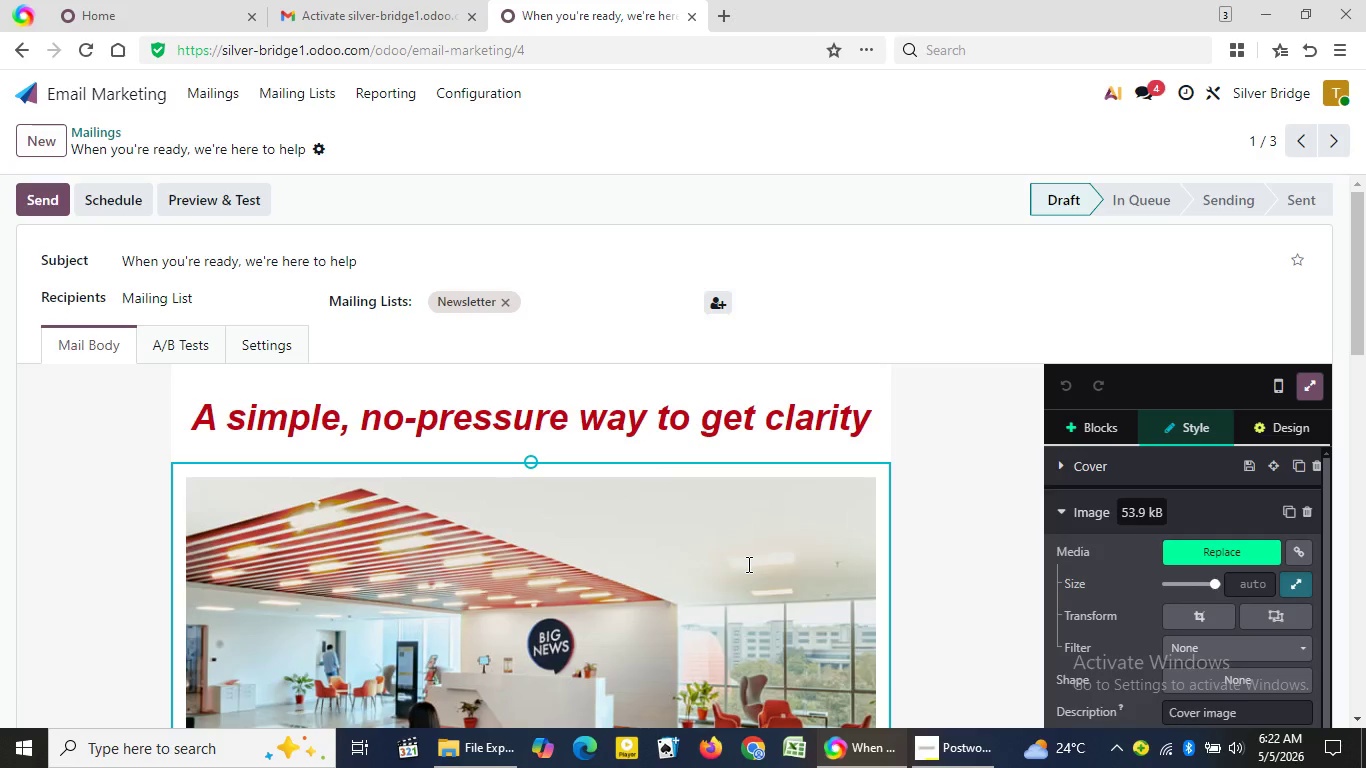 
type(se)
 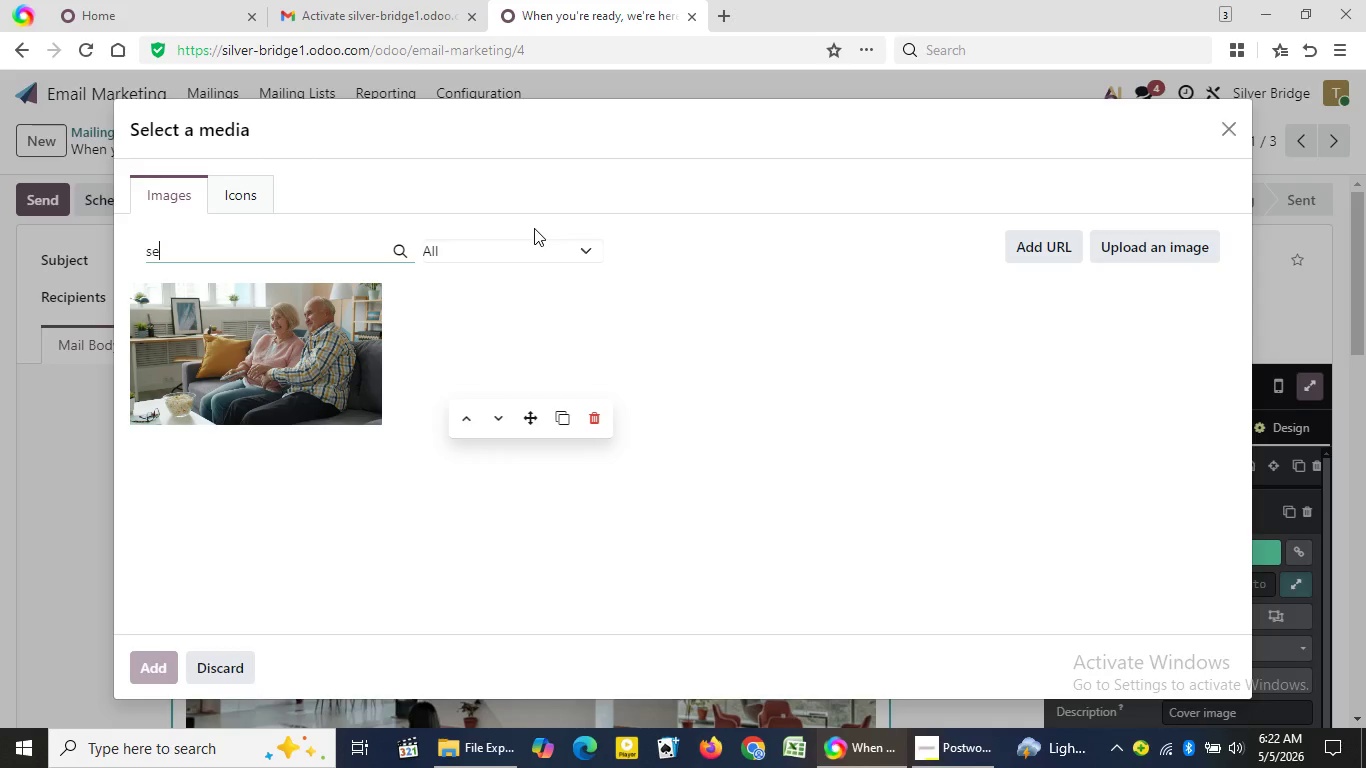 
wait(8.16)
 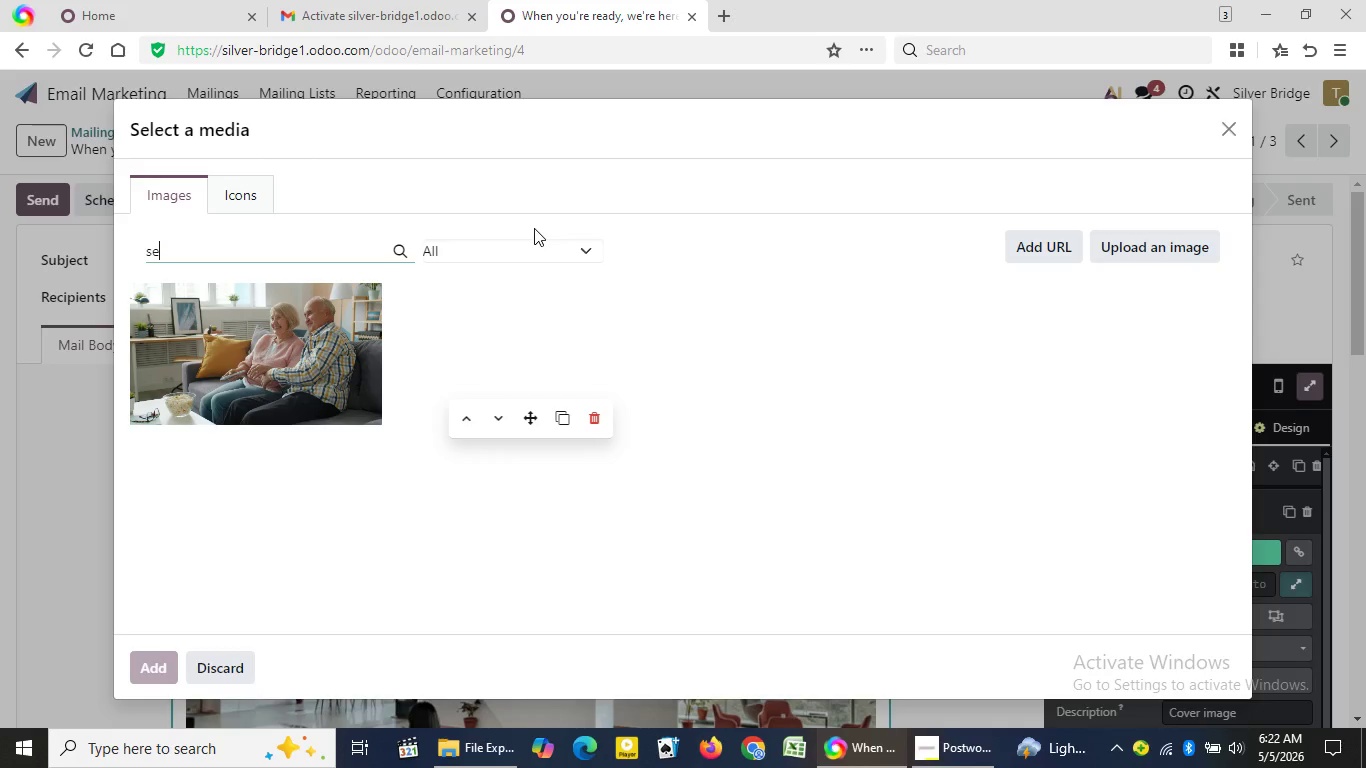 
left_click([262, 336])
 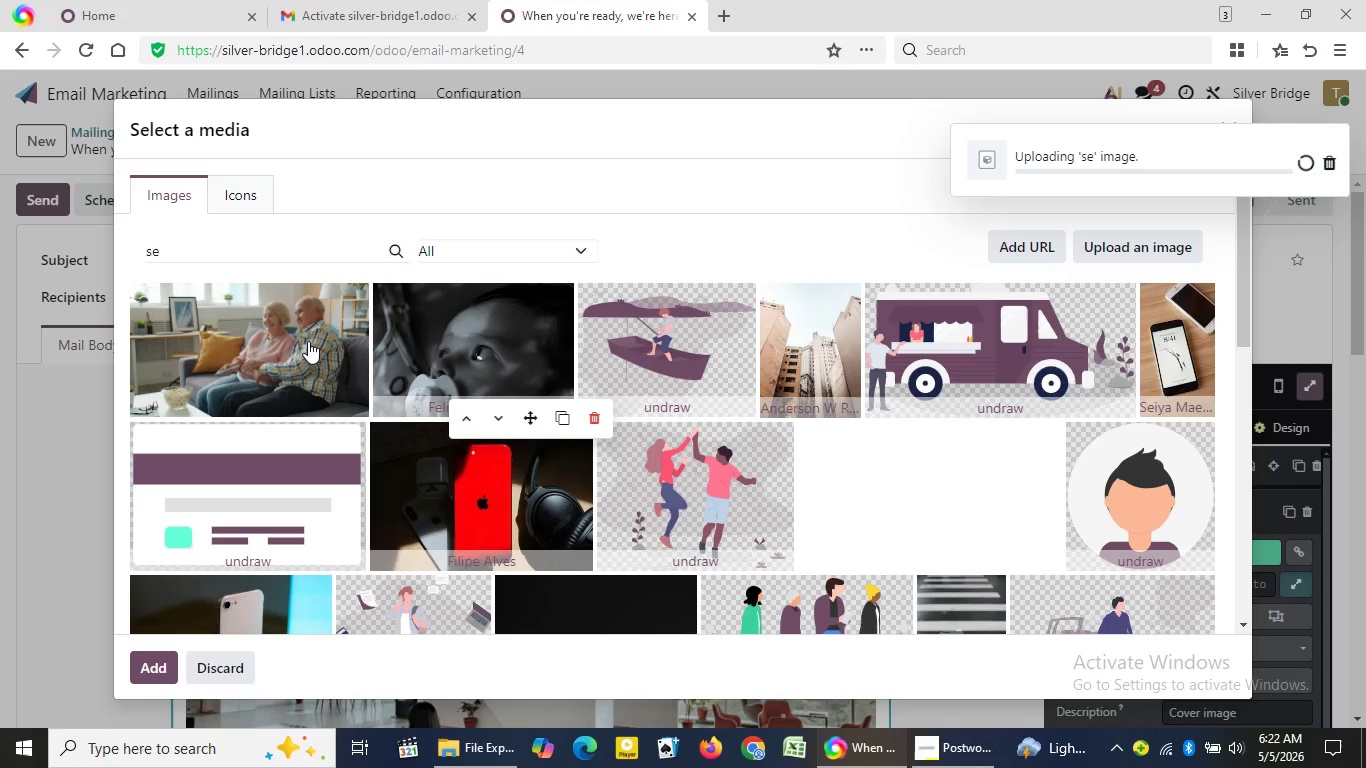 
wait(25.25)
 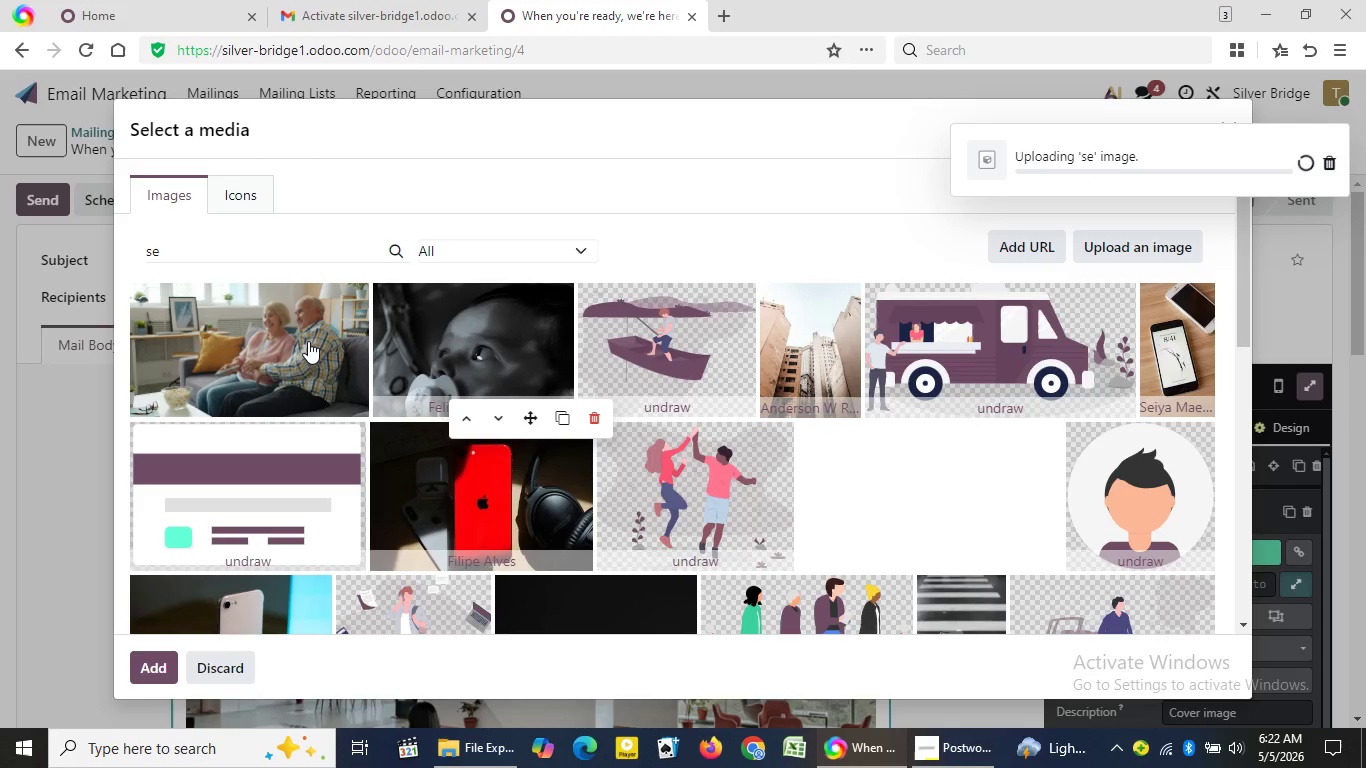 
left_click([308, 341])
 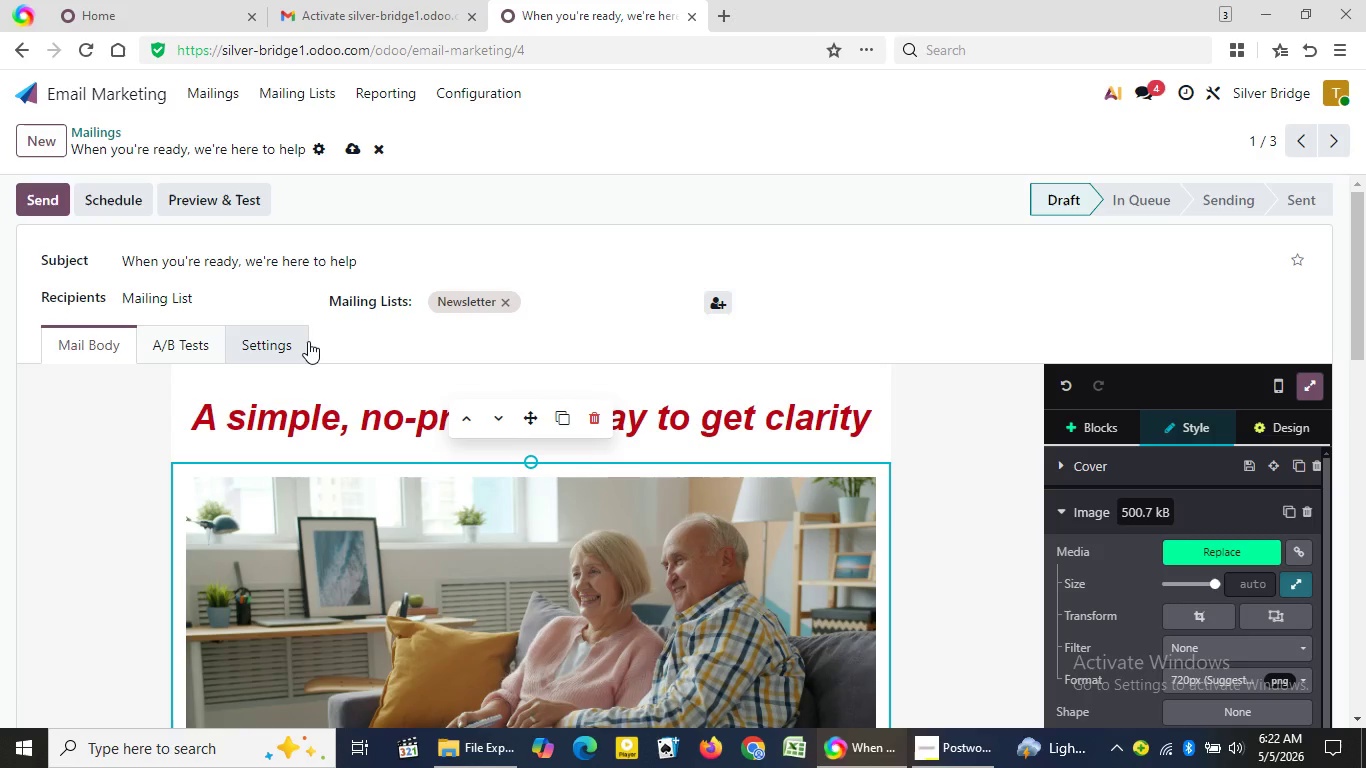 
wait(14.56)
 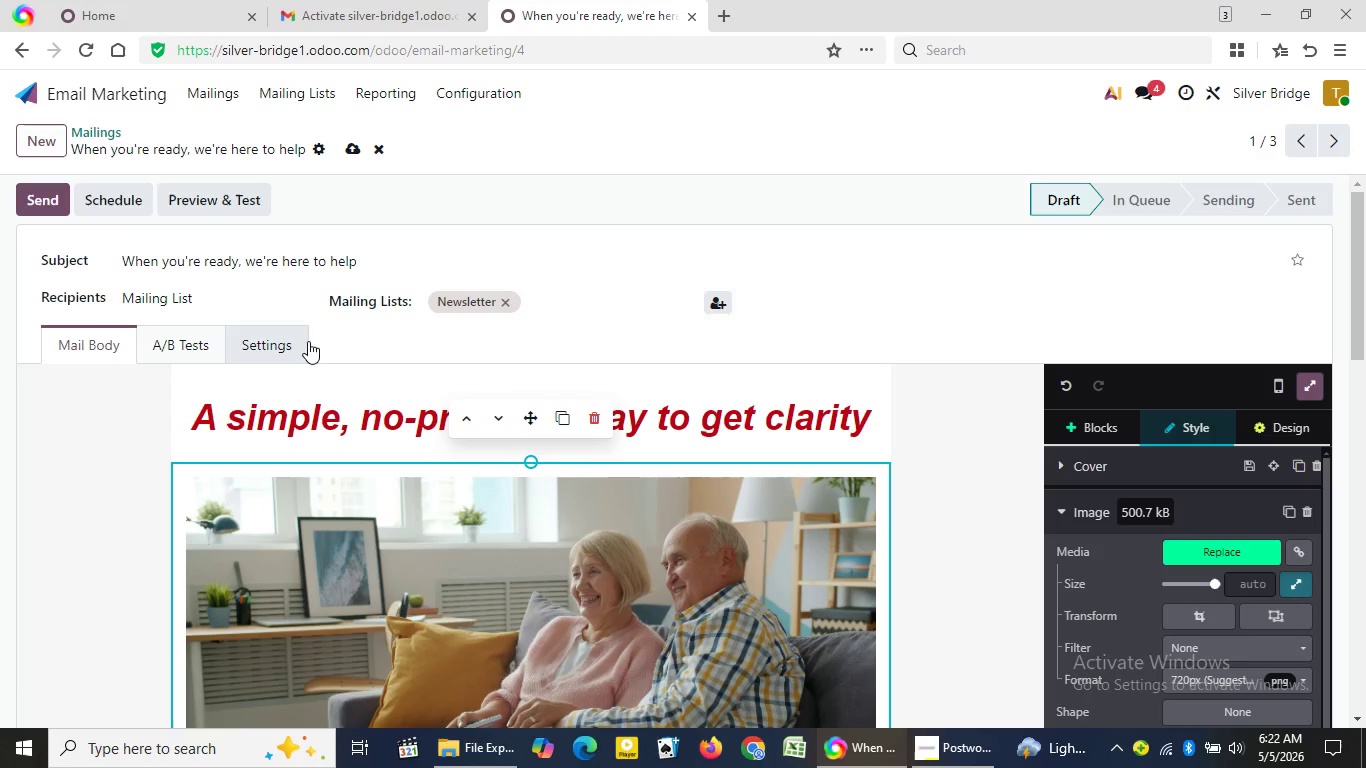 
left_click([1189, 615])
 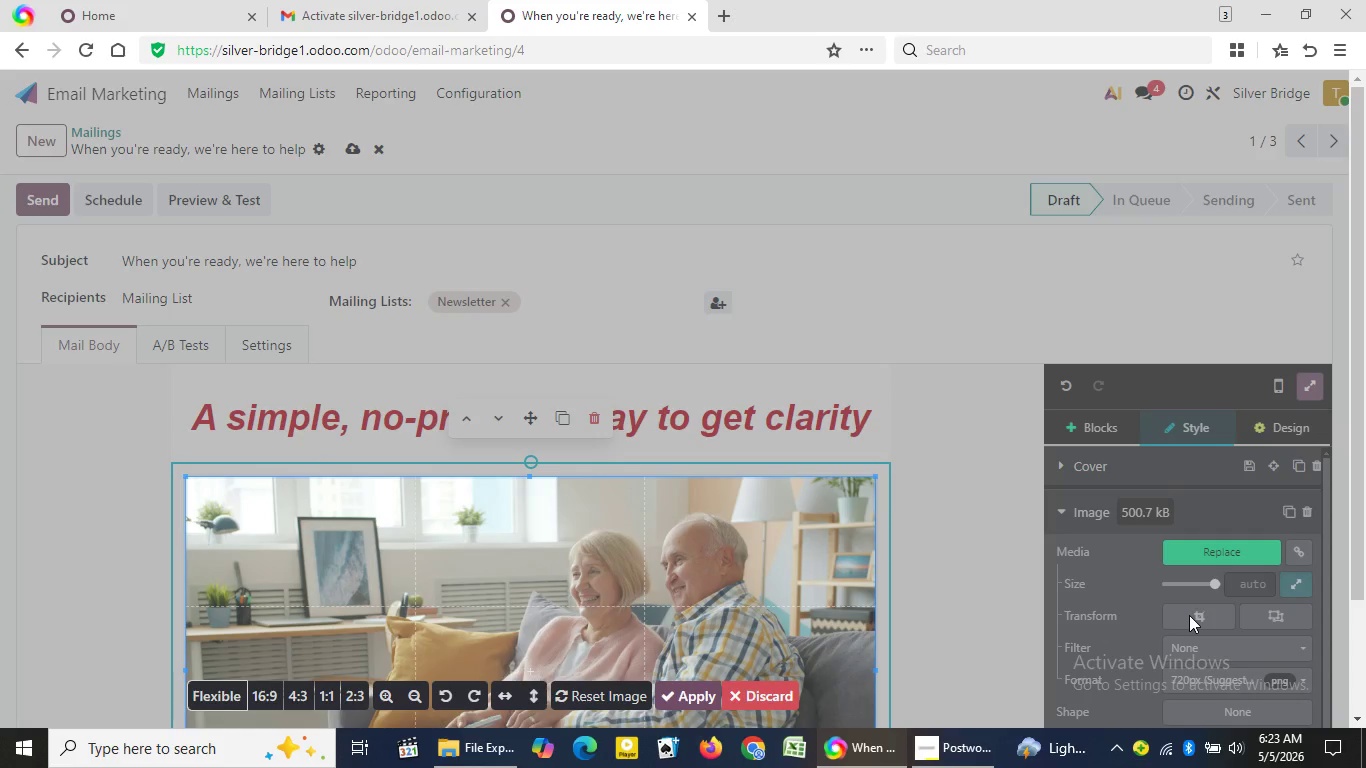 
wait(53.09)
 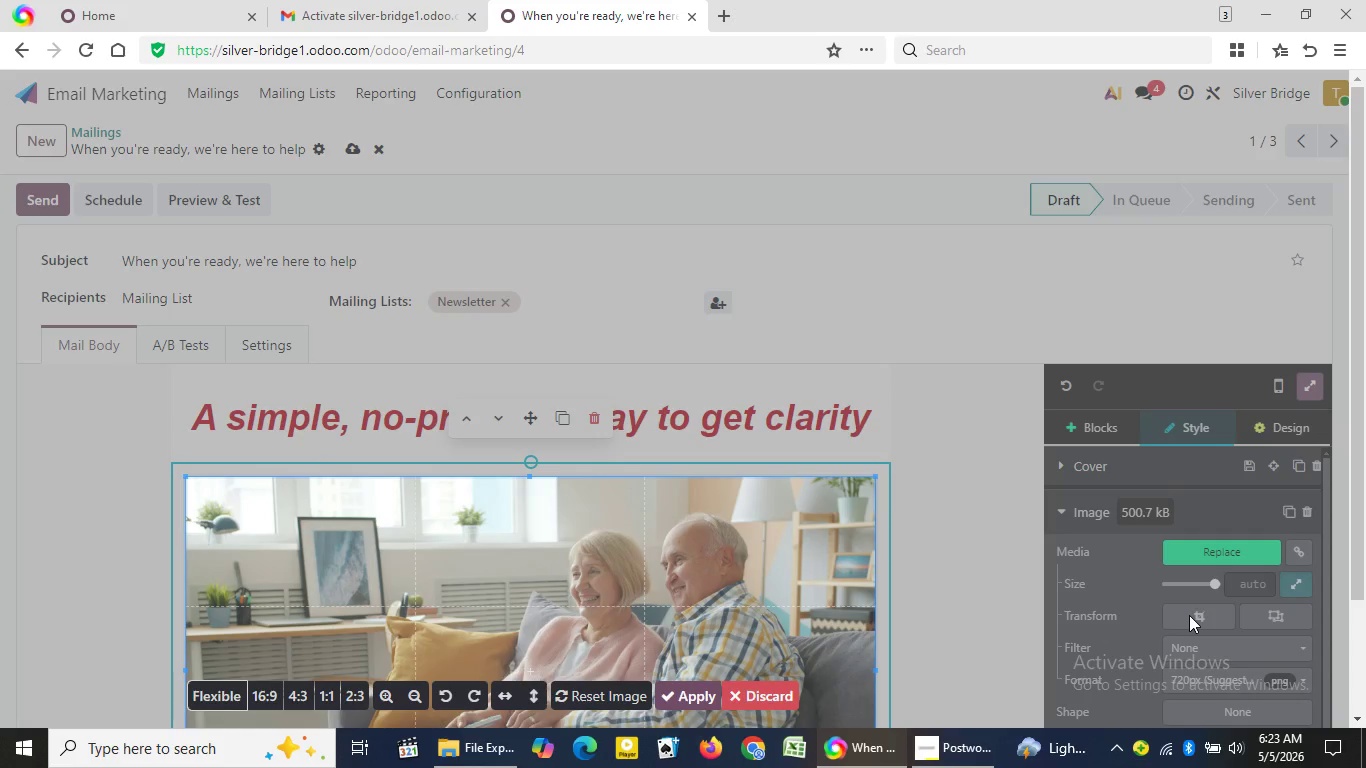 
left_click([698, 692])
 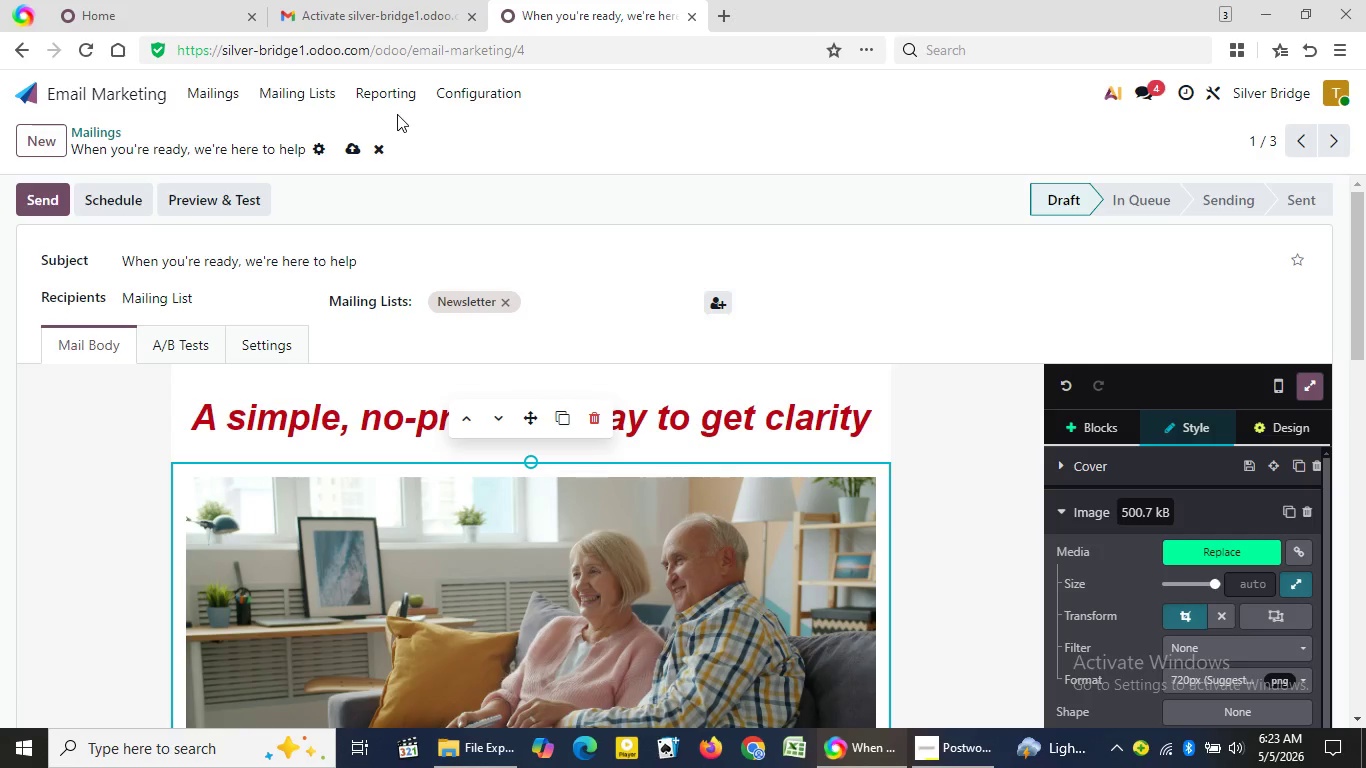 
left_click([354, 145])
 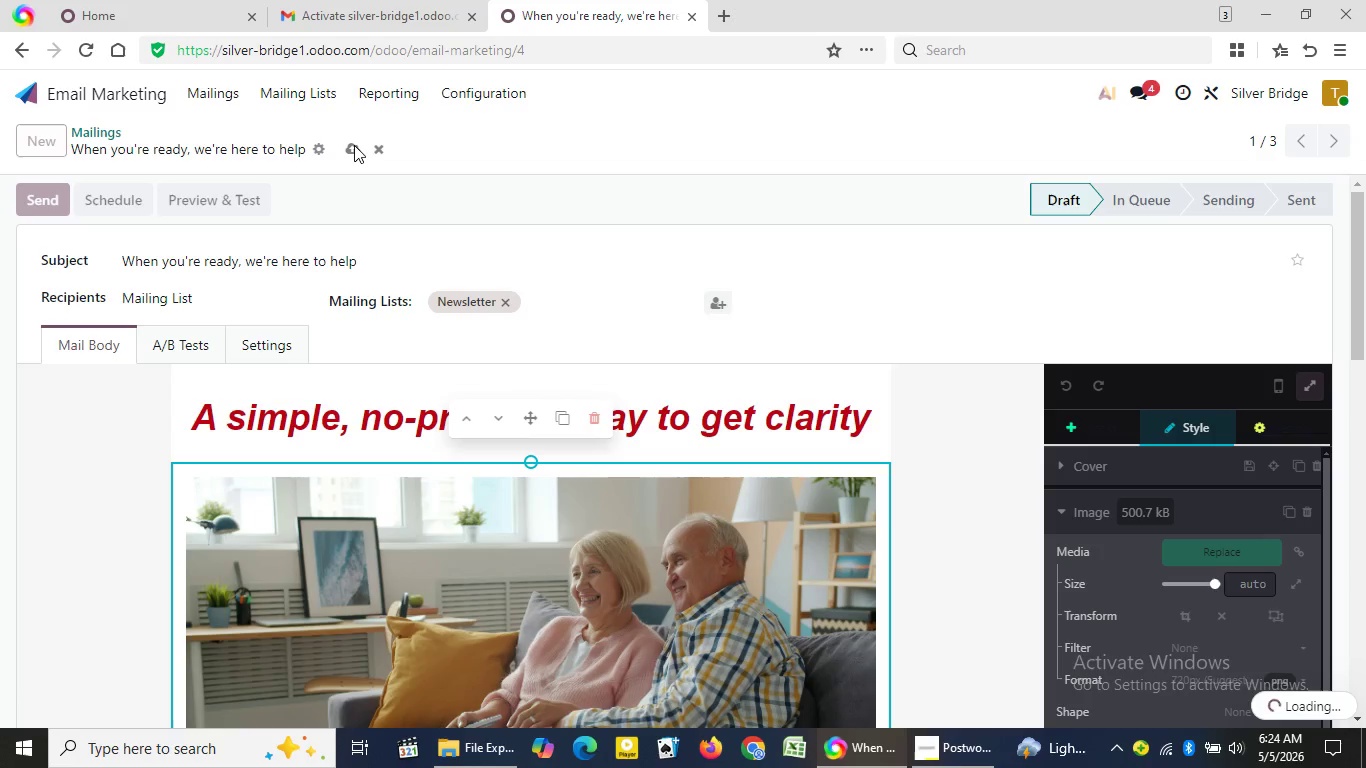 
wait(6.12)
 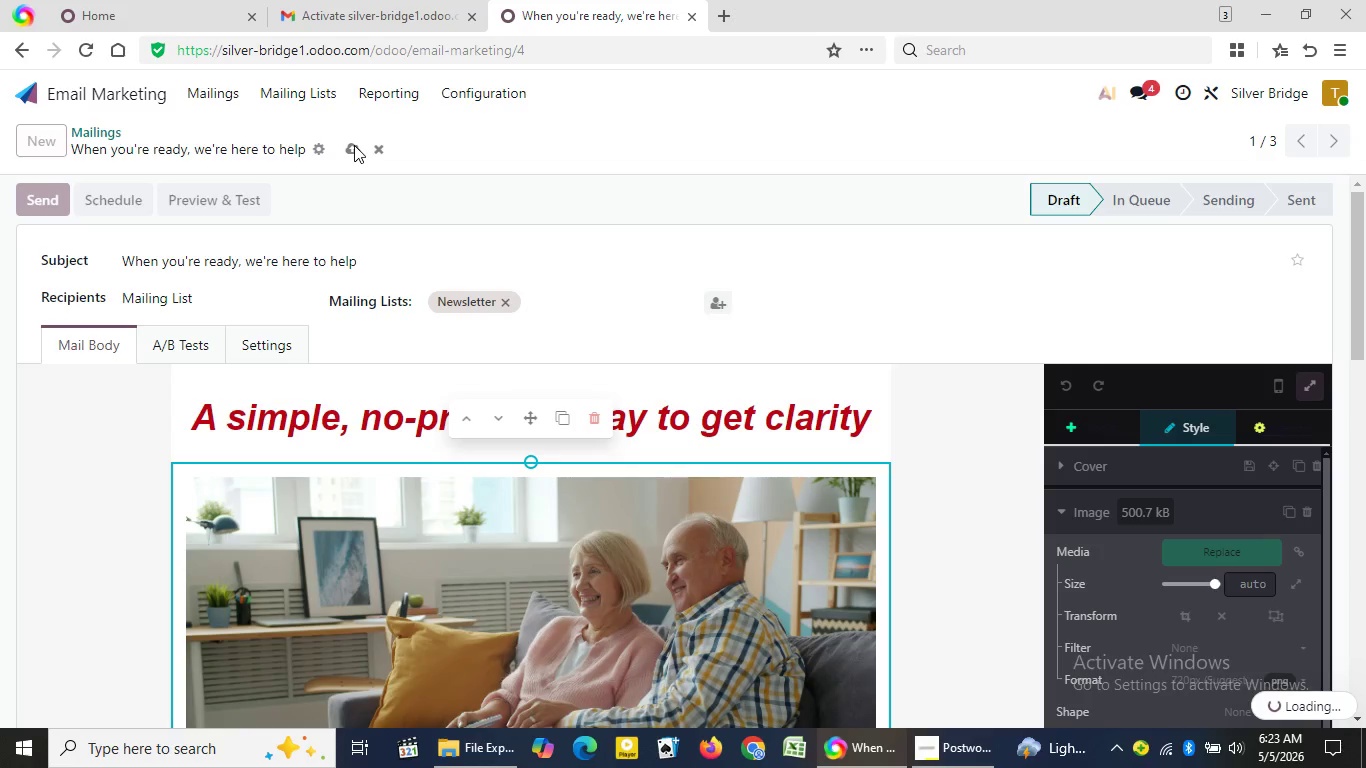 
left_click_drag(start_coordinate=[849, 465], to_coordinate=[994, 534])
 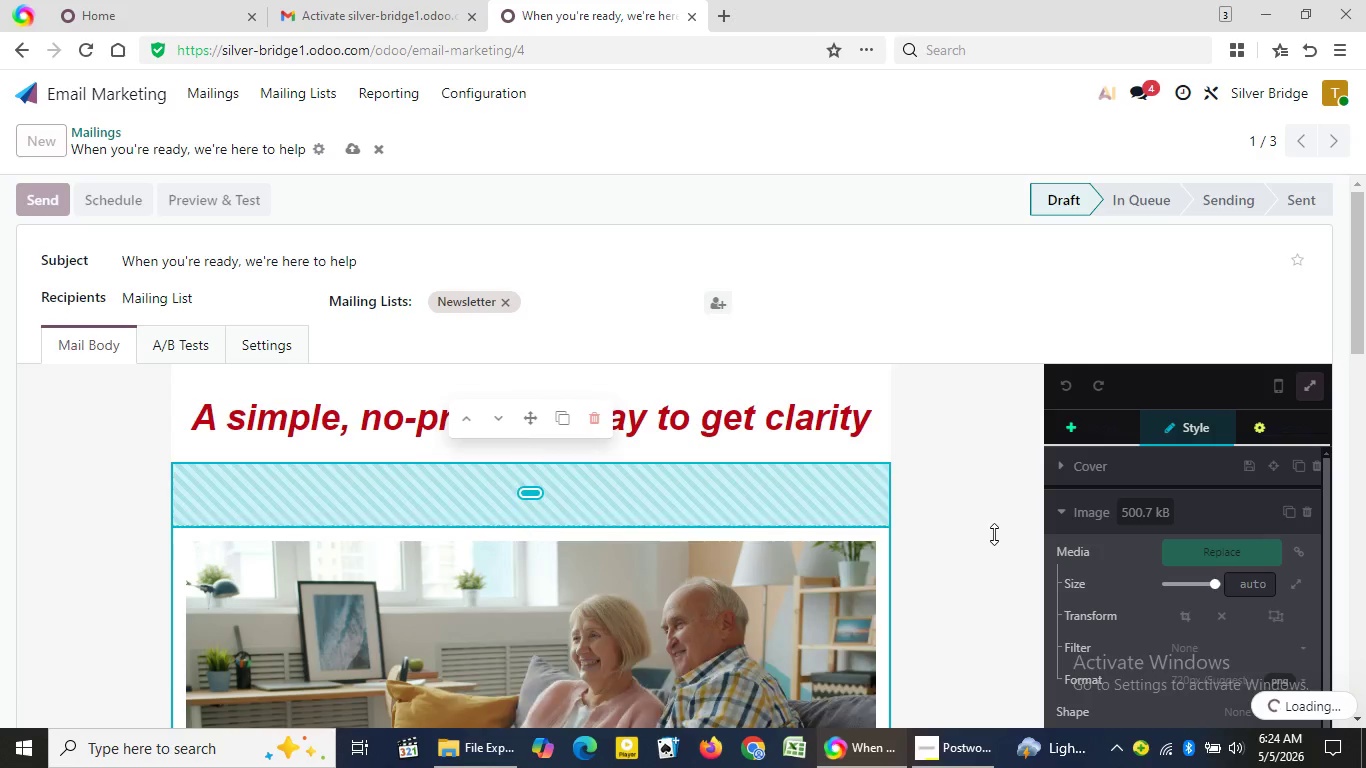 
left_click([994, 534])
 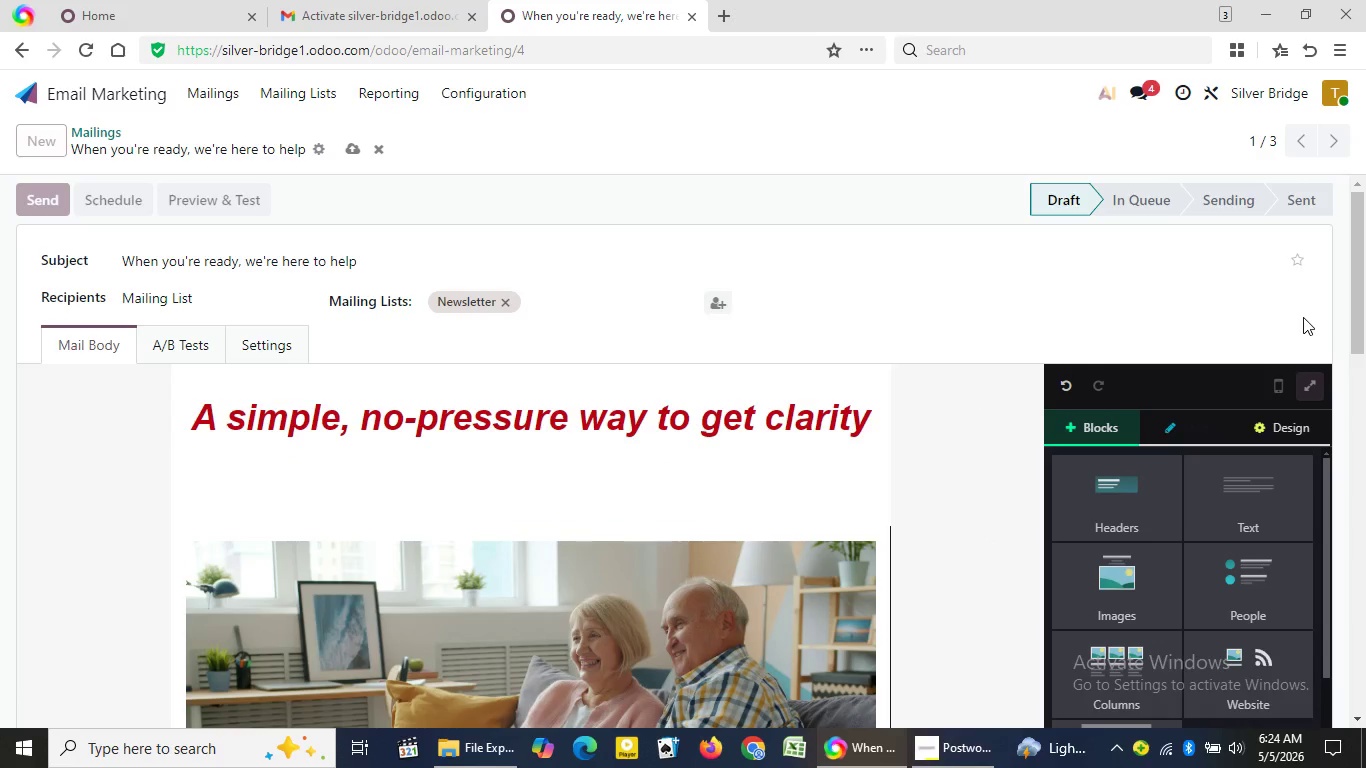 
wait(5.24)
 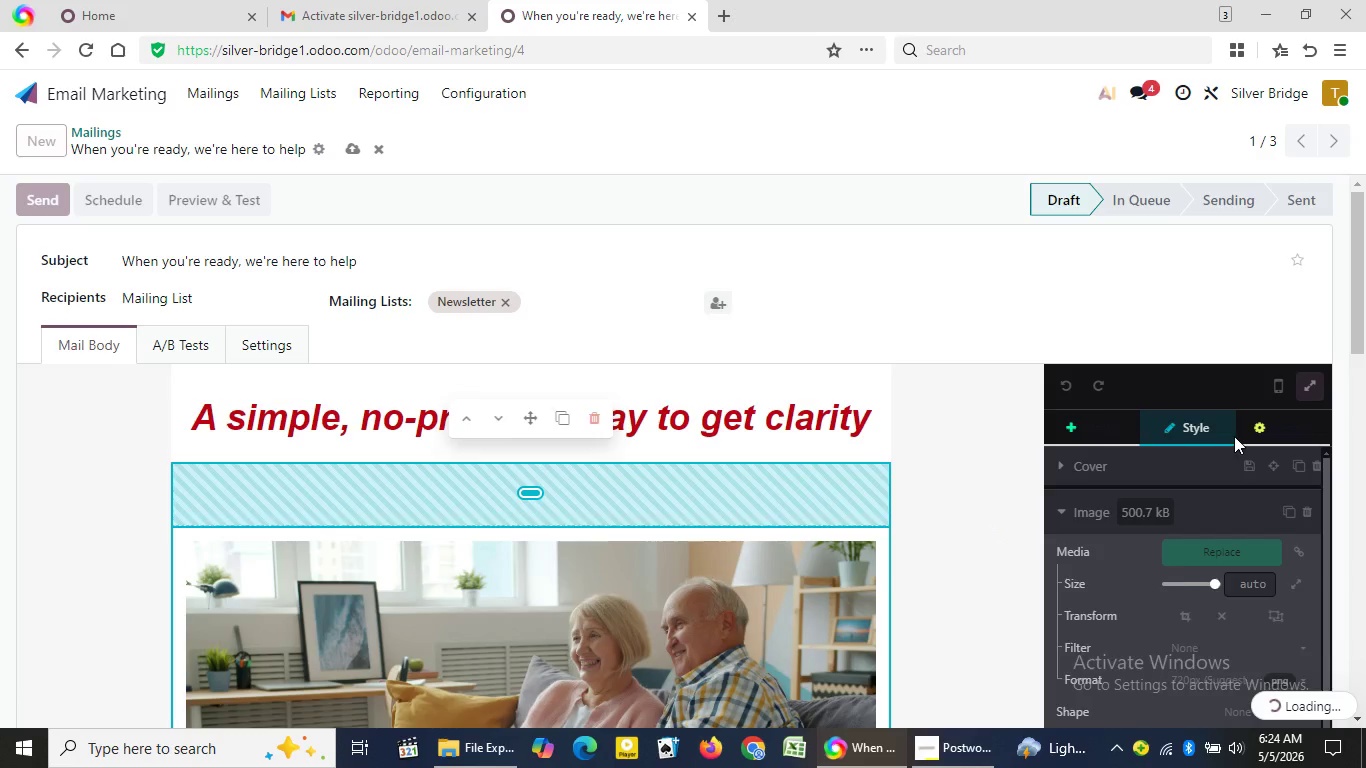 
left_click_drag(start_coordinate=[1357, 301], to_coordinate=[1352, 471])
 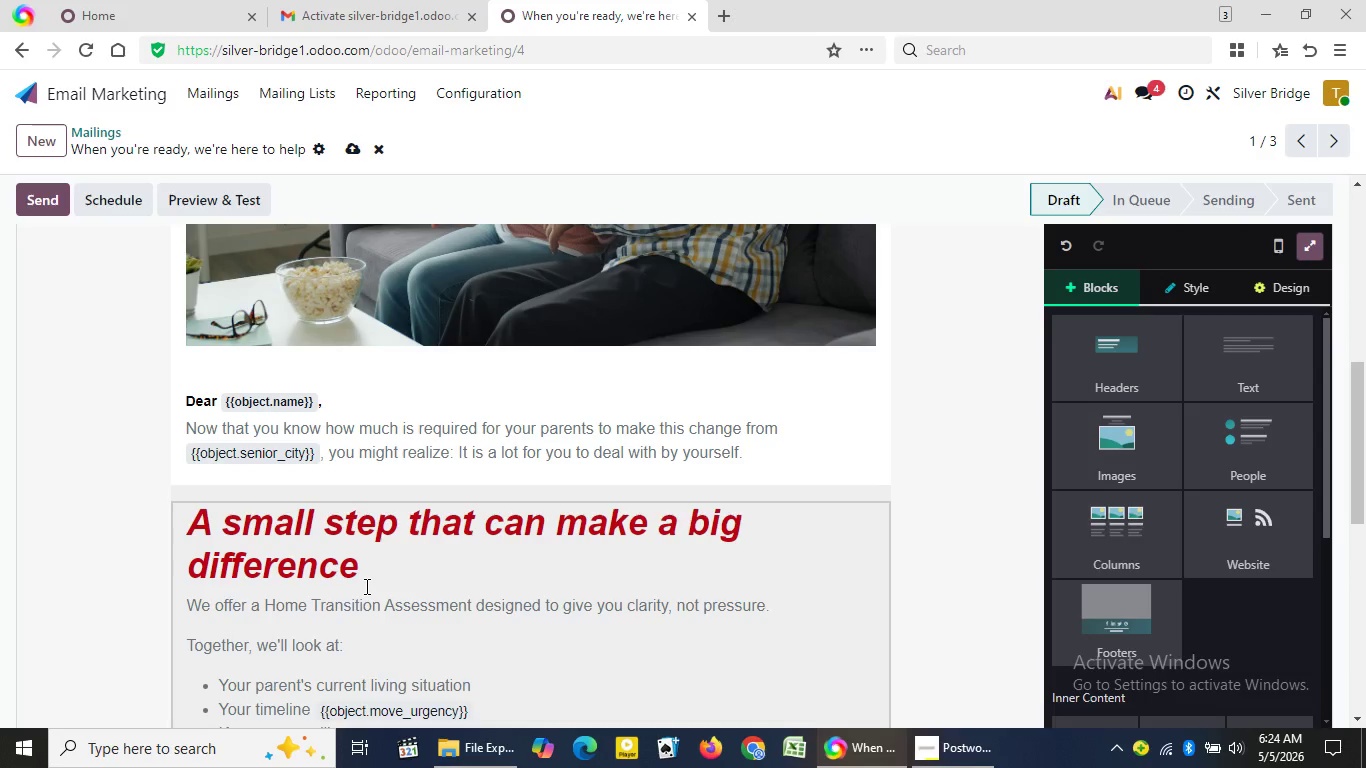 
left_click_drag(start_coordinate=[365, 586], to_coordinate=[190, 527])
 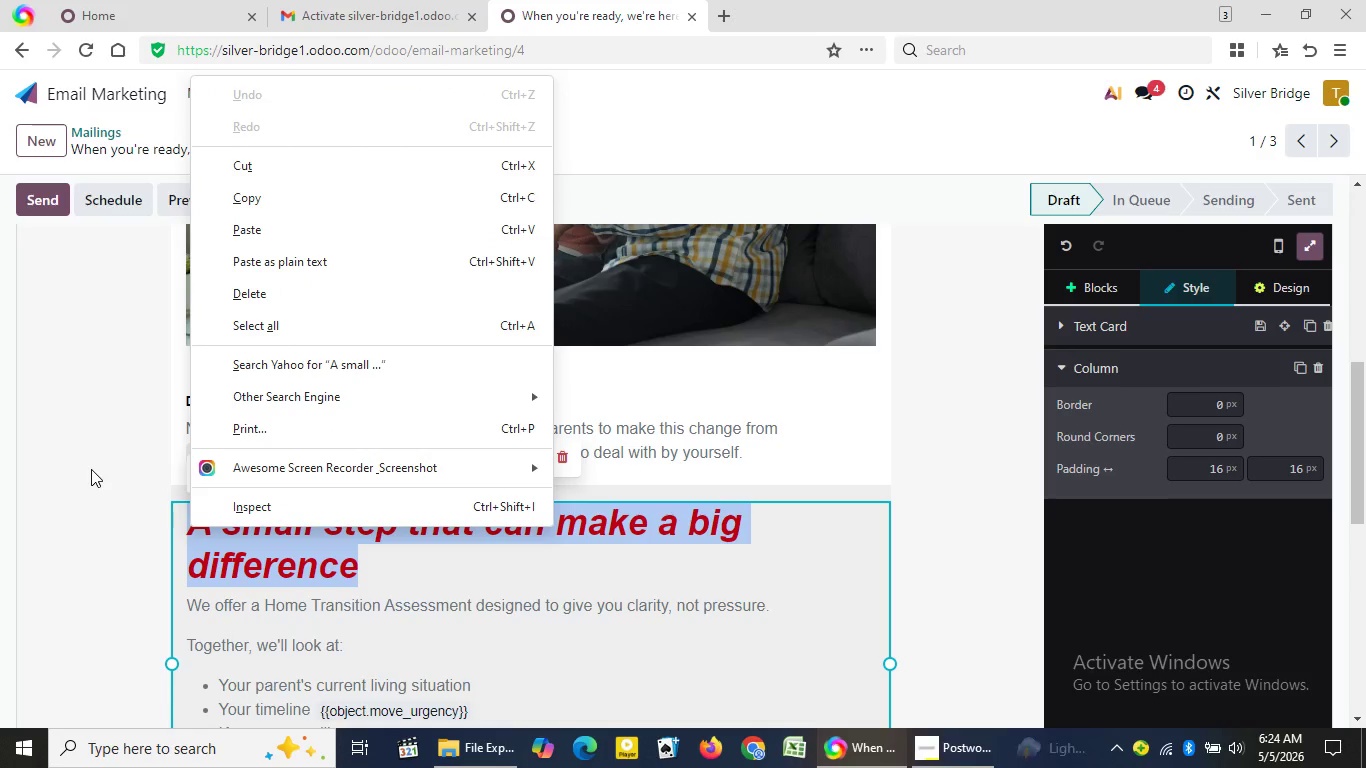 
left_click([91, 469])
 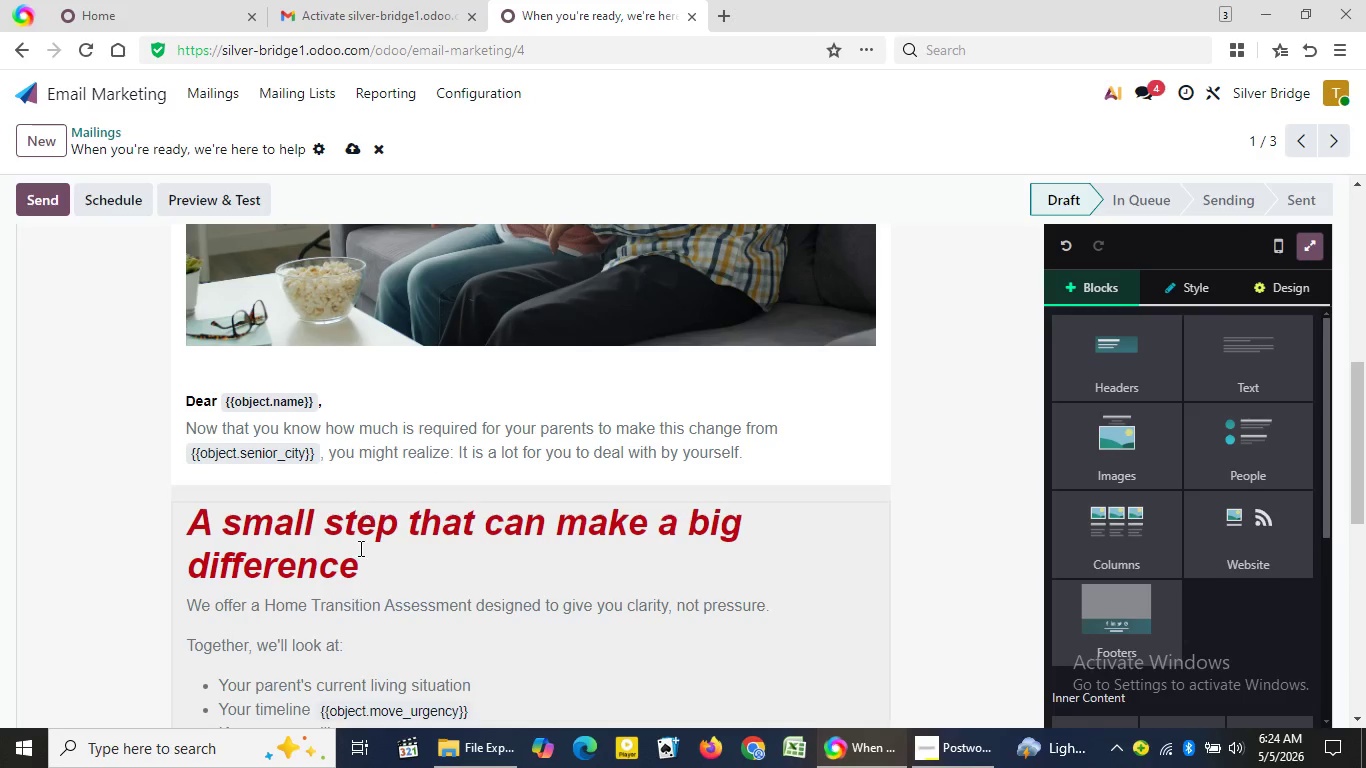 
left_click_drag(start_coordinate=[370, 576], to_coordinate=[192, 530])
 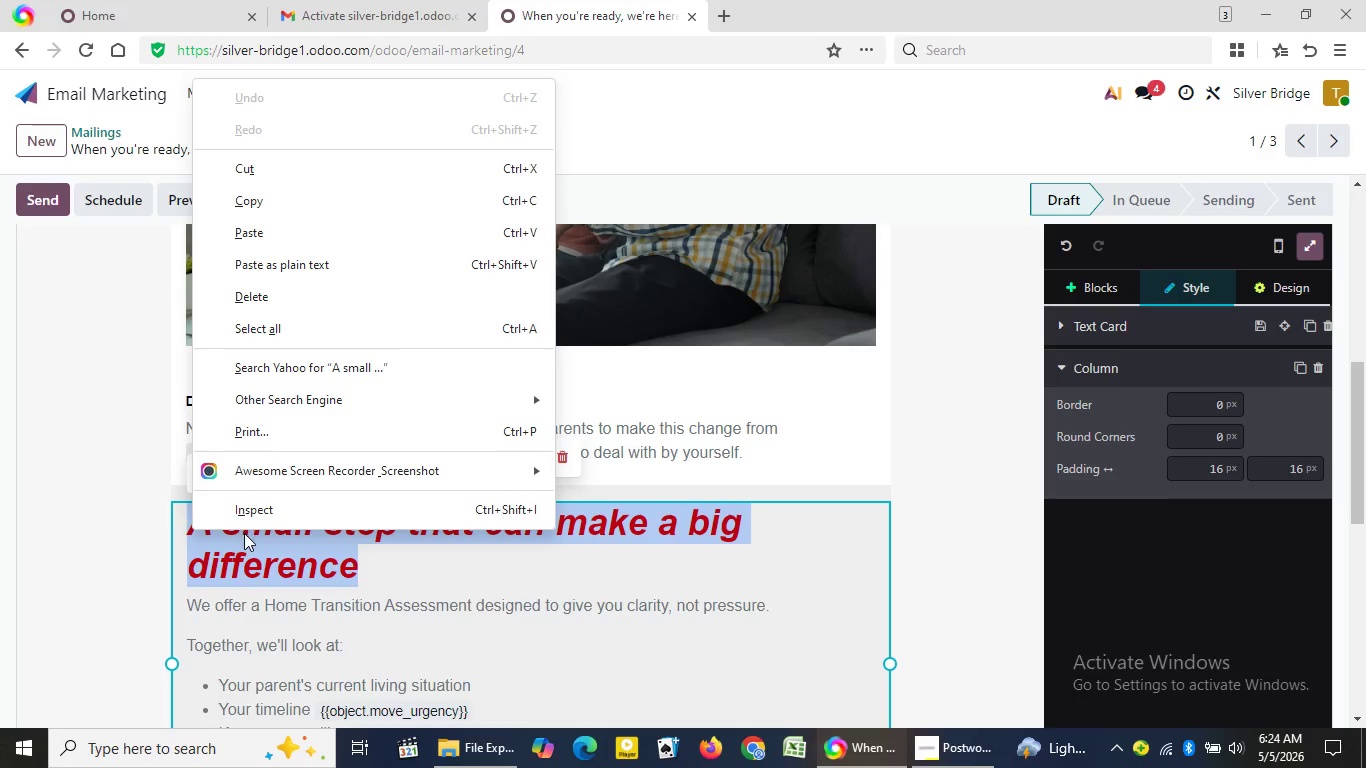 
left_click([285, 605])
 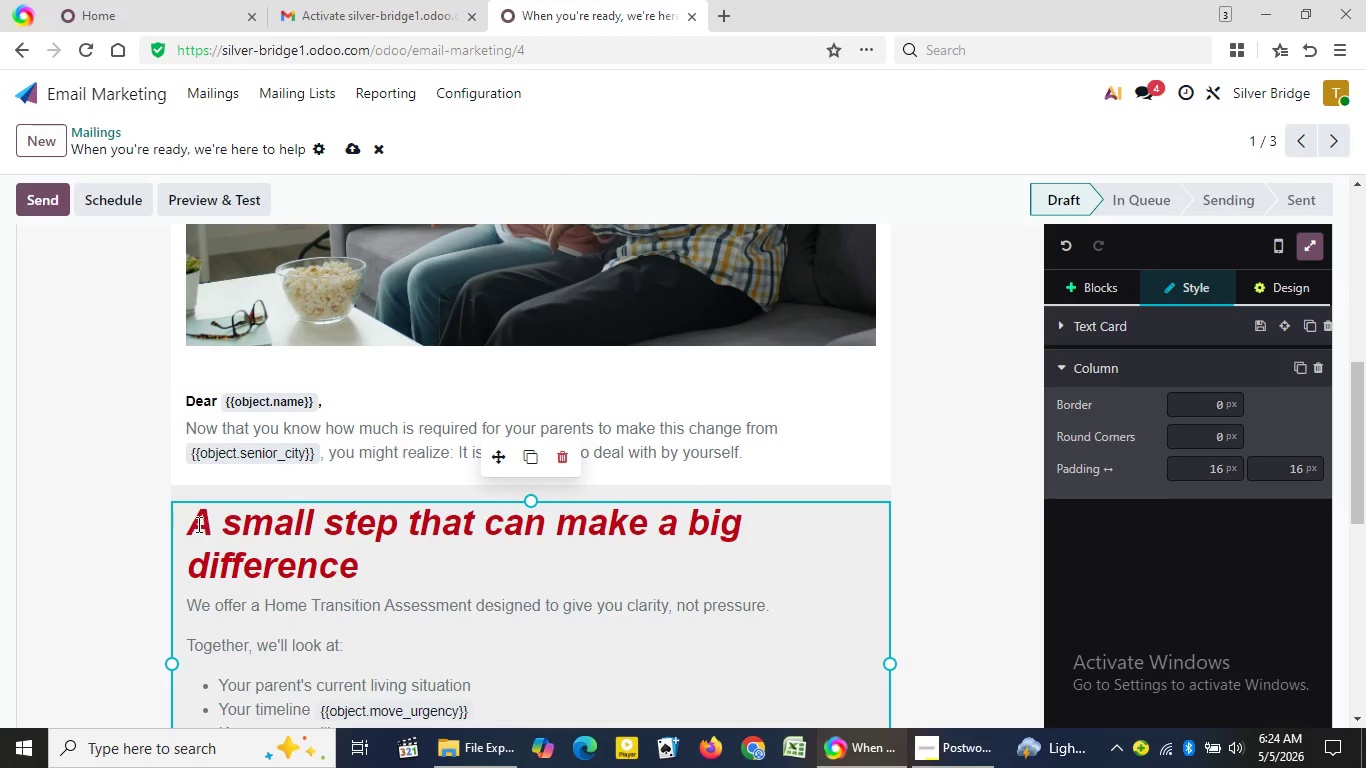 
left_click_drag(start_coordinate=[196, 524], to_coordinate=[405, 556])
 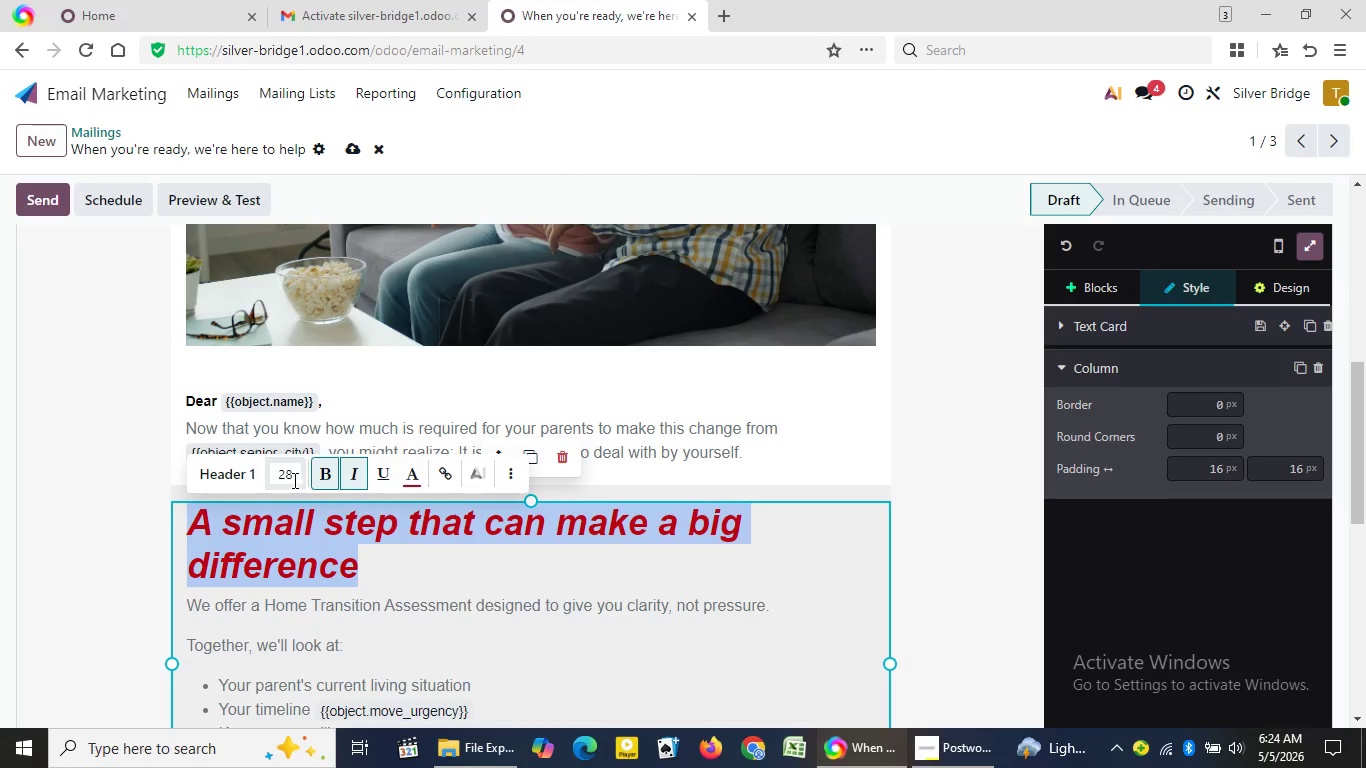 
left_click([294, 480])
 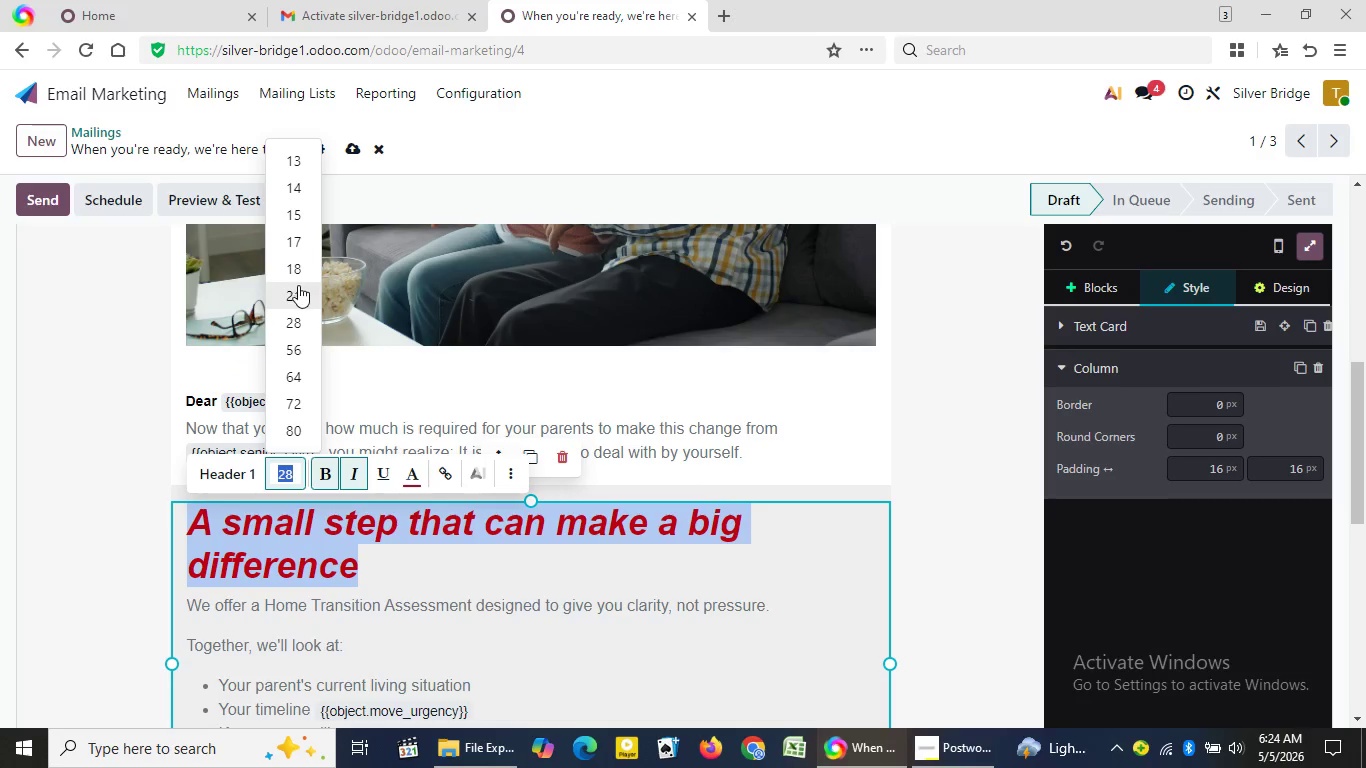 
left_click([298, 288])
 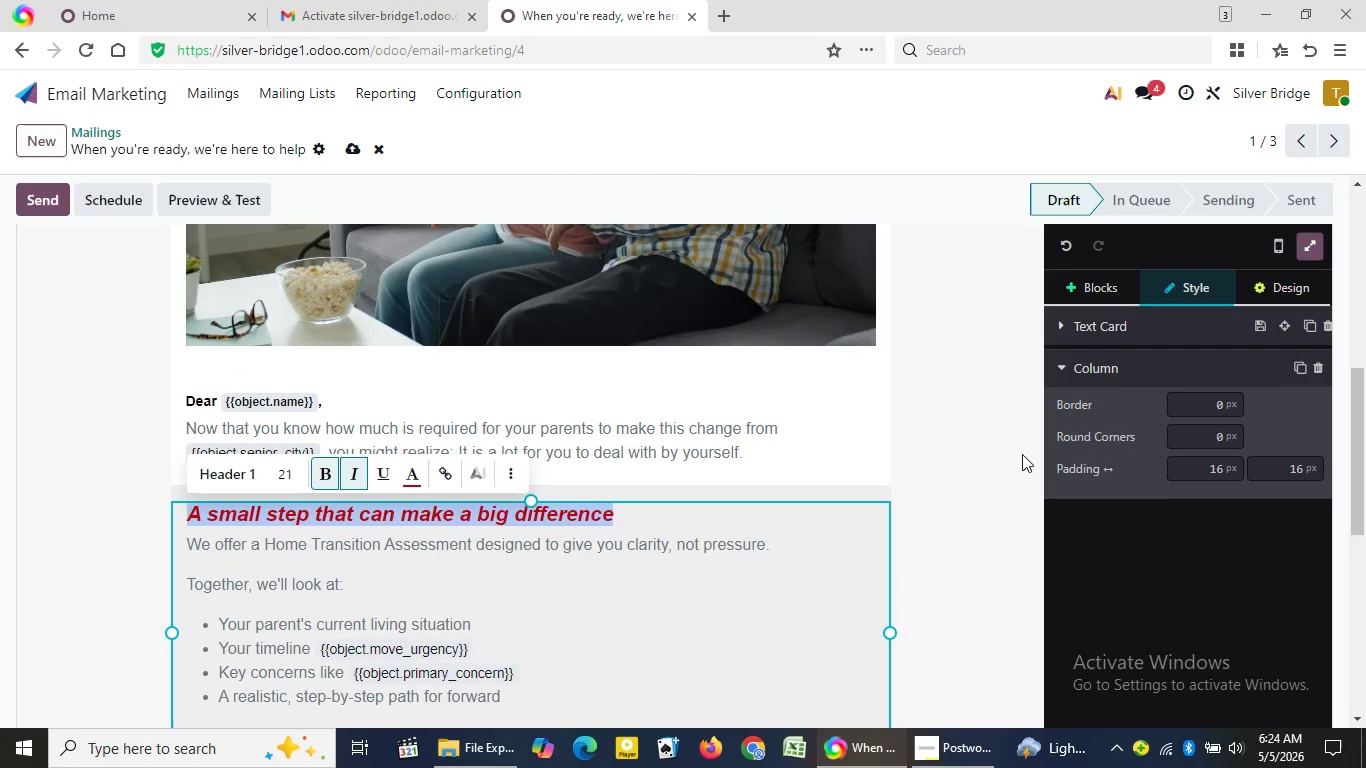 
left_click([989, 458])
 